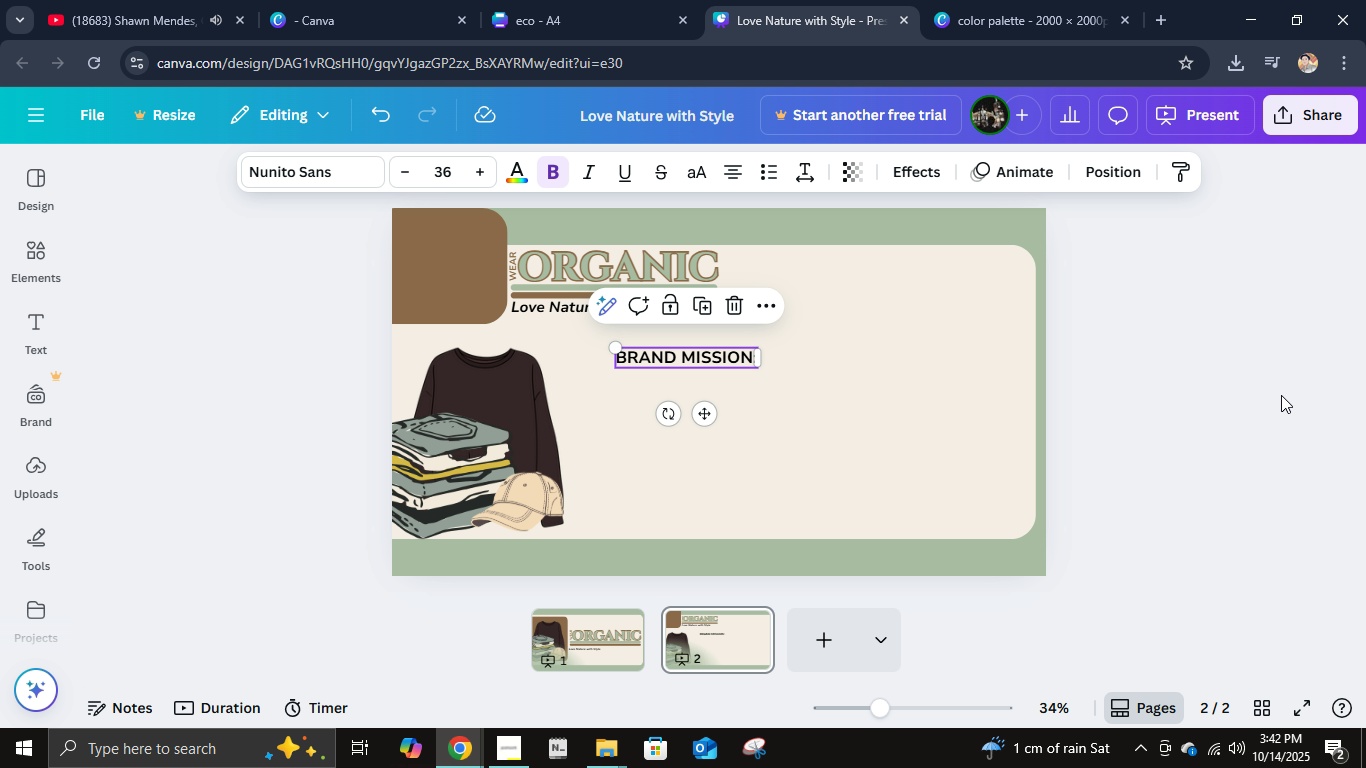 
left_click([1253, 387])
 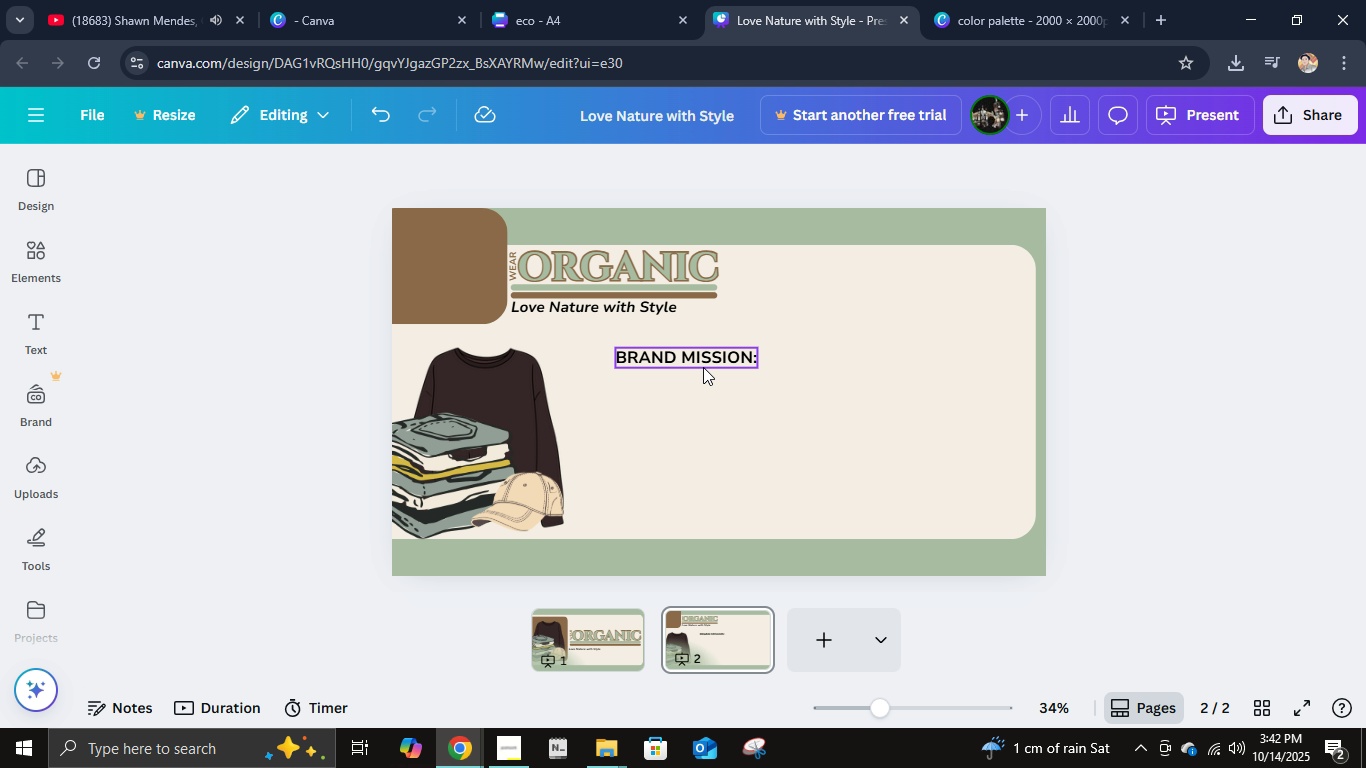 
left_click([703, 367])
 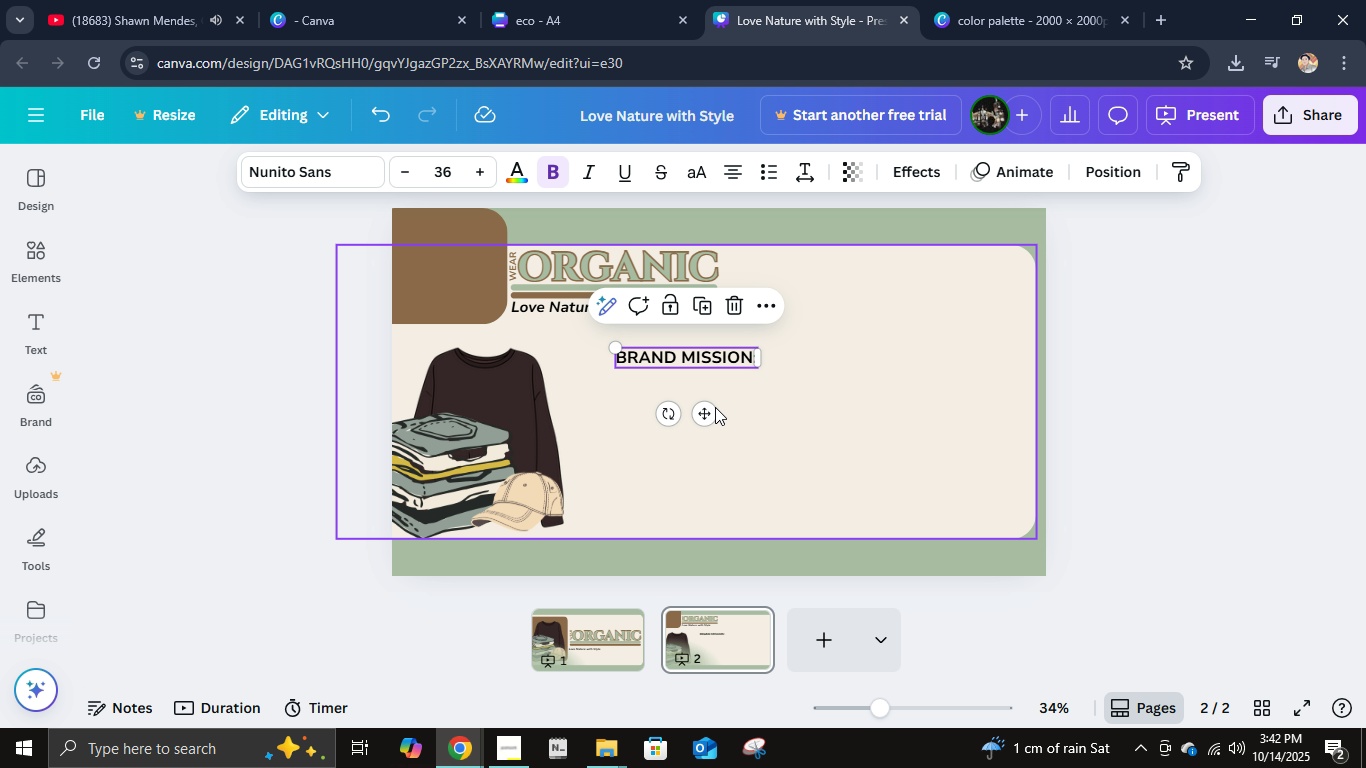 
left_click_drag(start_coordinate=[709, 409], to_coordinate=[692, 406])
 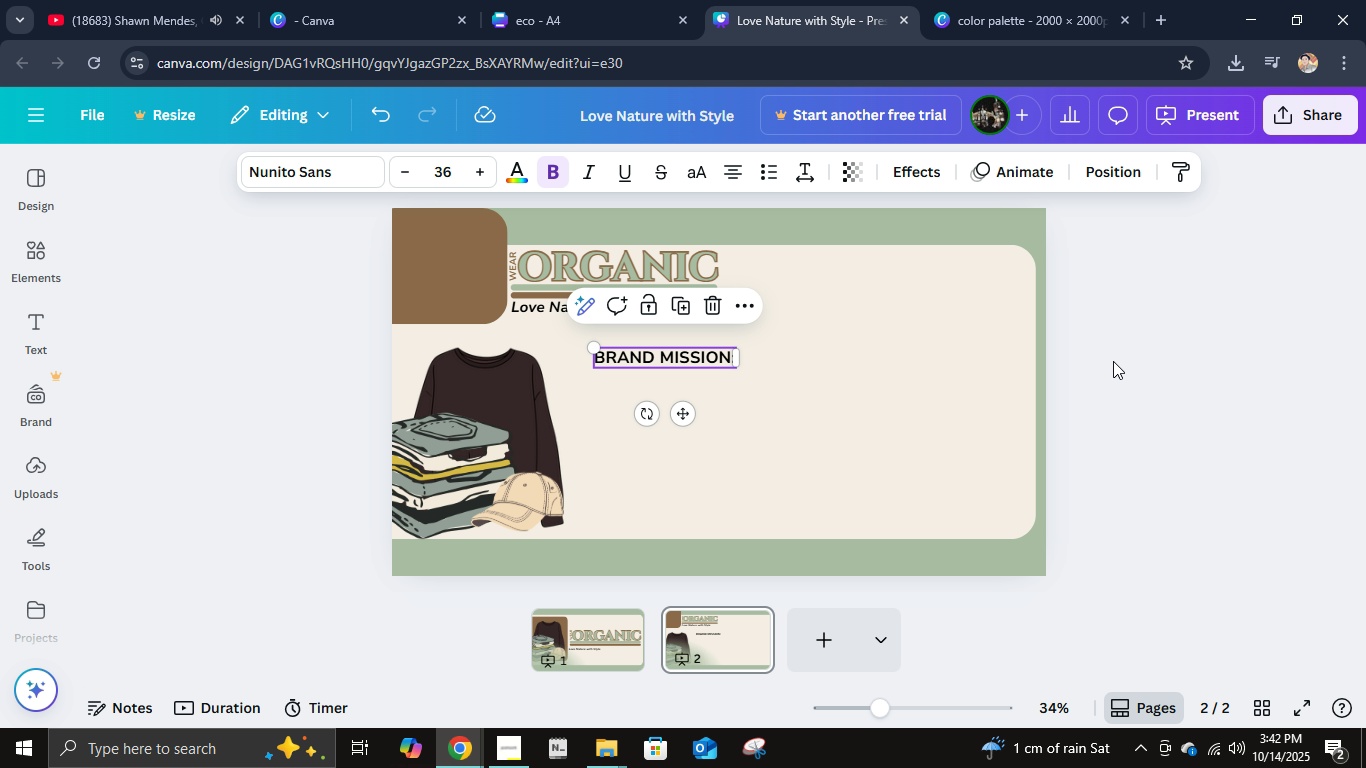 
left_click([1113, 361])
 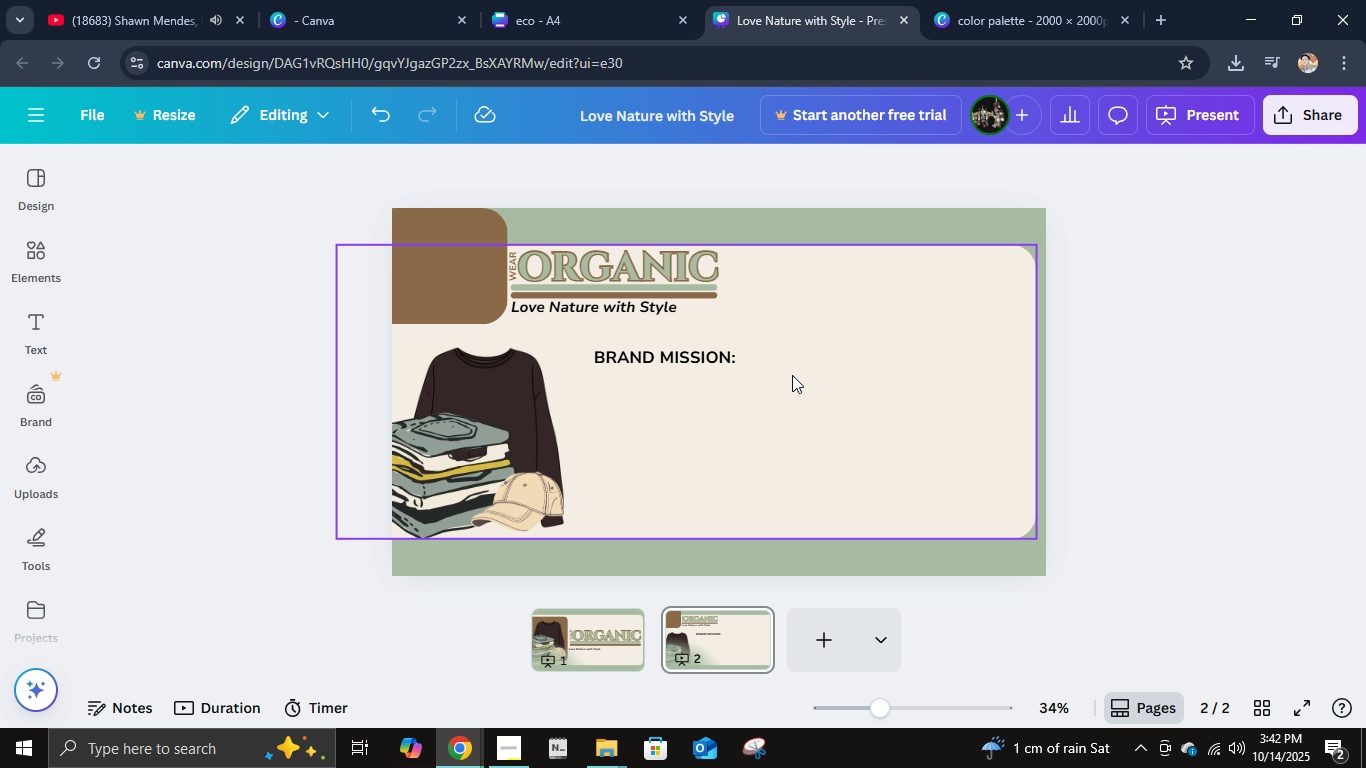 
left_click([713, 359])
 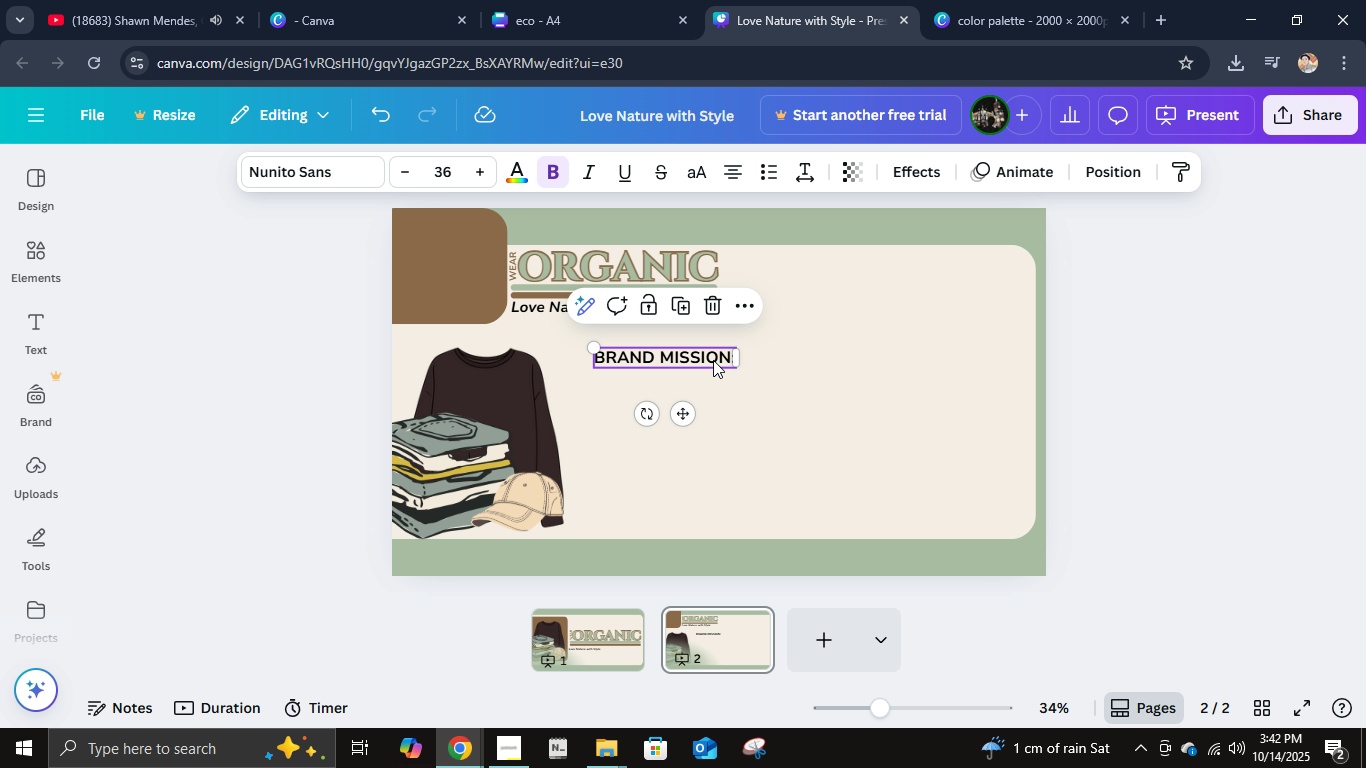 
key(Control+D)
 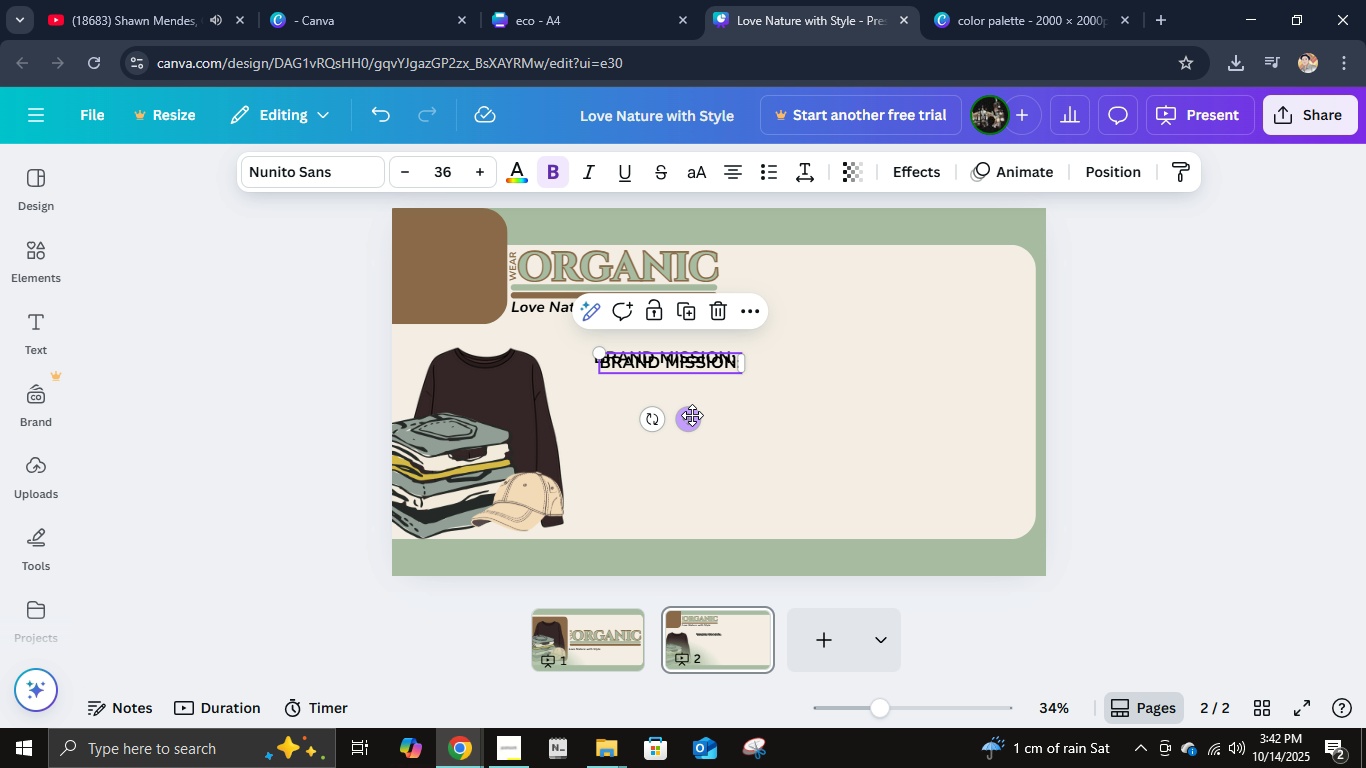 
left_click_drag(start_coordinate=[692, 415], to_coordinate=[692, 438])
 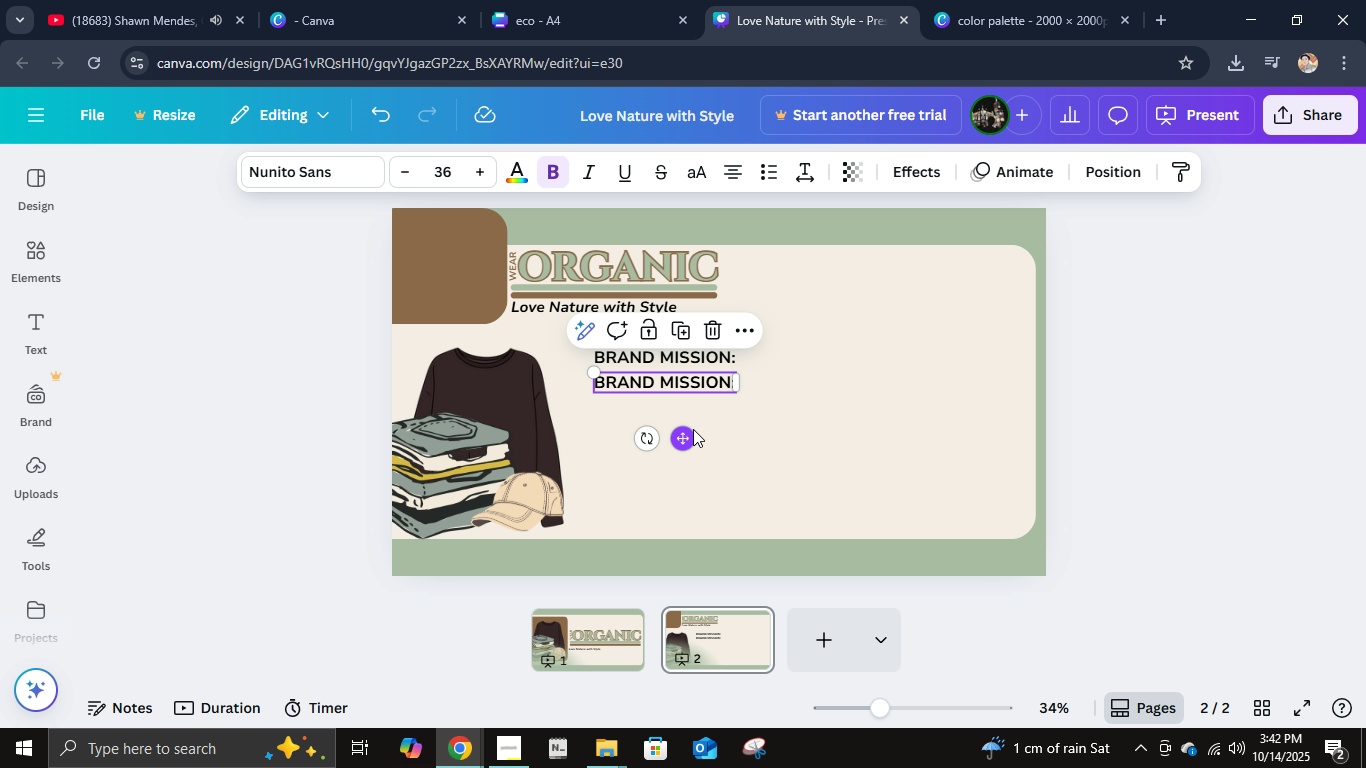 
key(Control+B)
 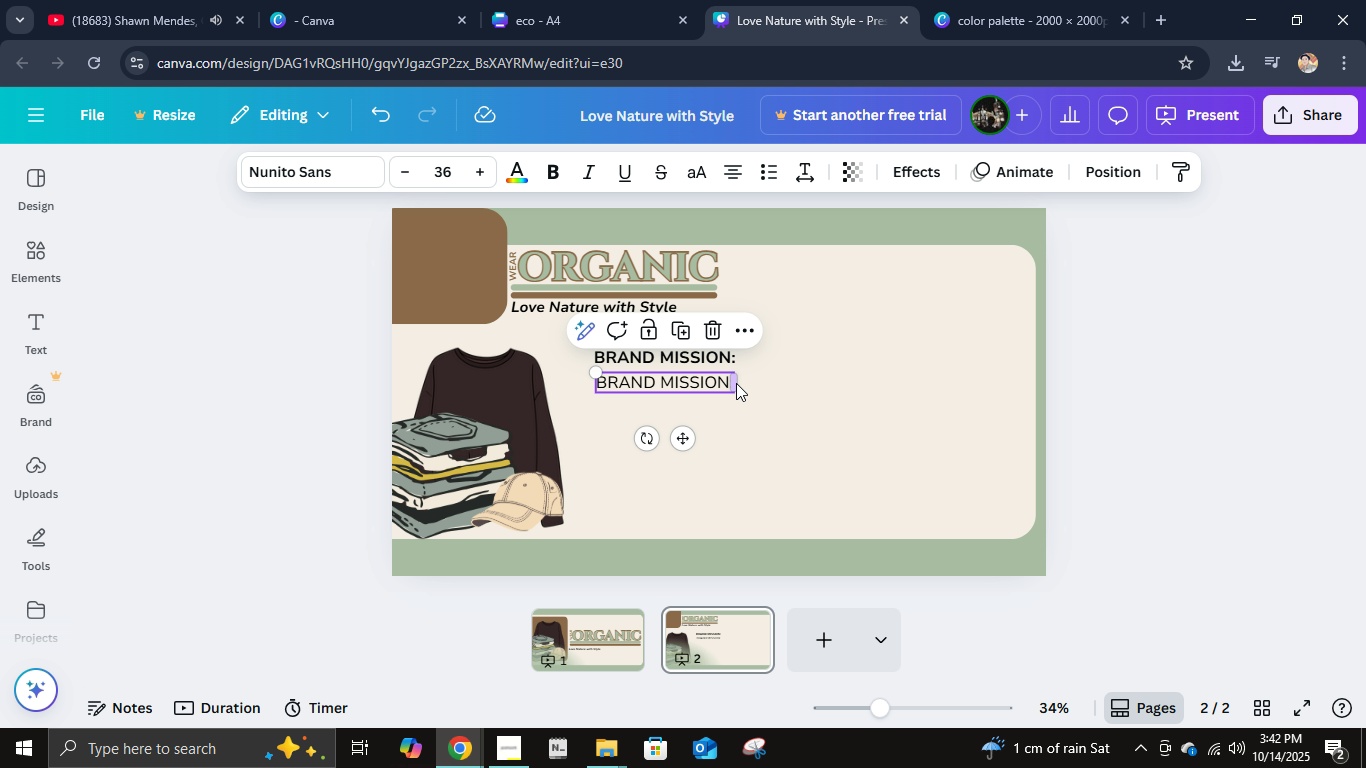 
key(Control+Z)
 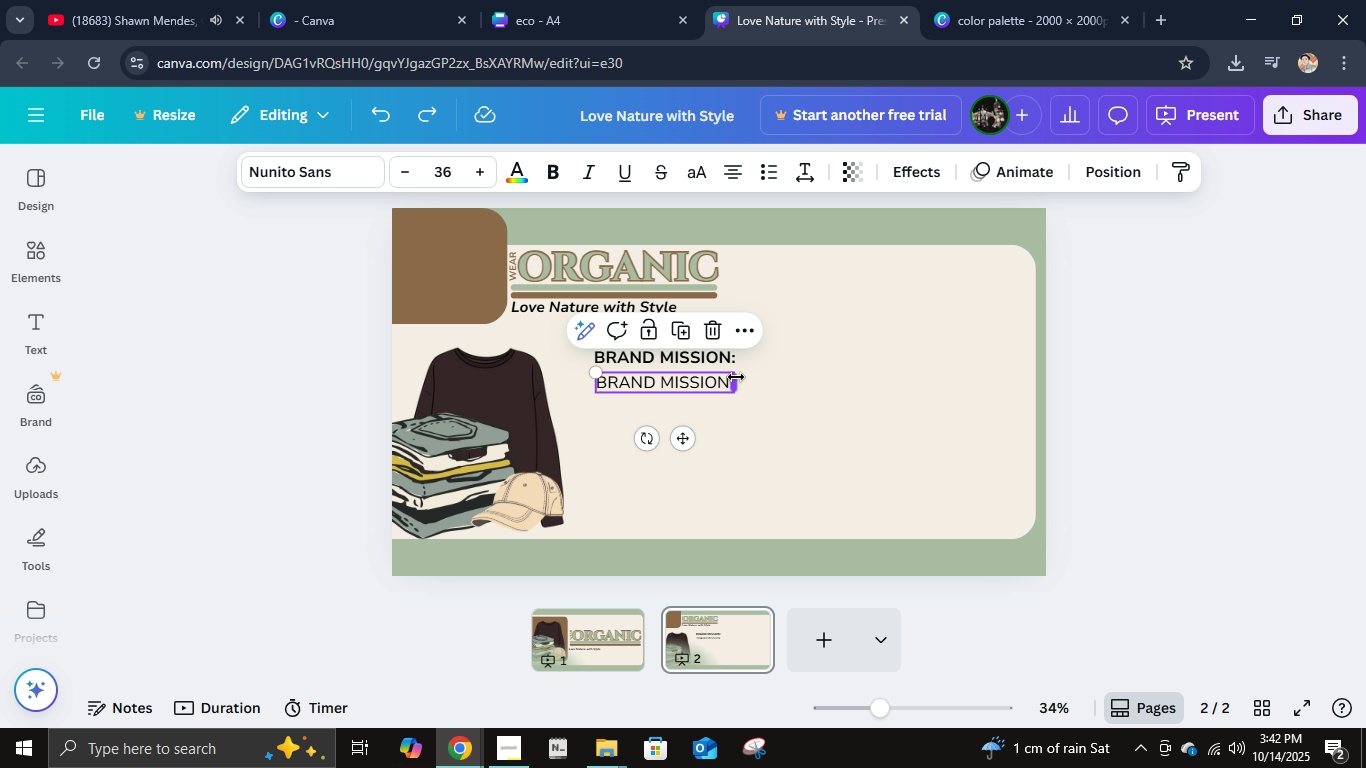 
left_click_drag(start_coordinate=[736, 379], to_coordinate=[1009, 385])
 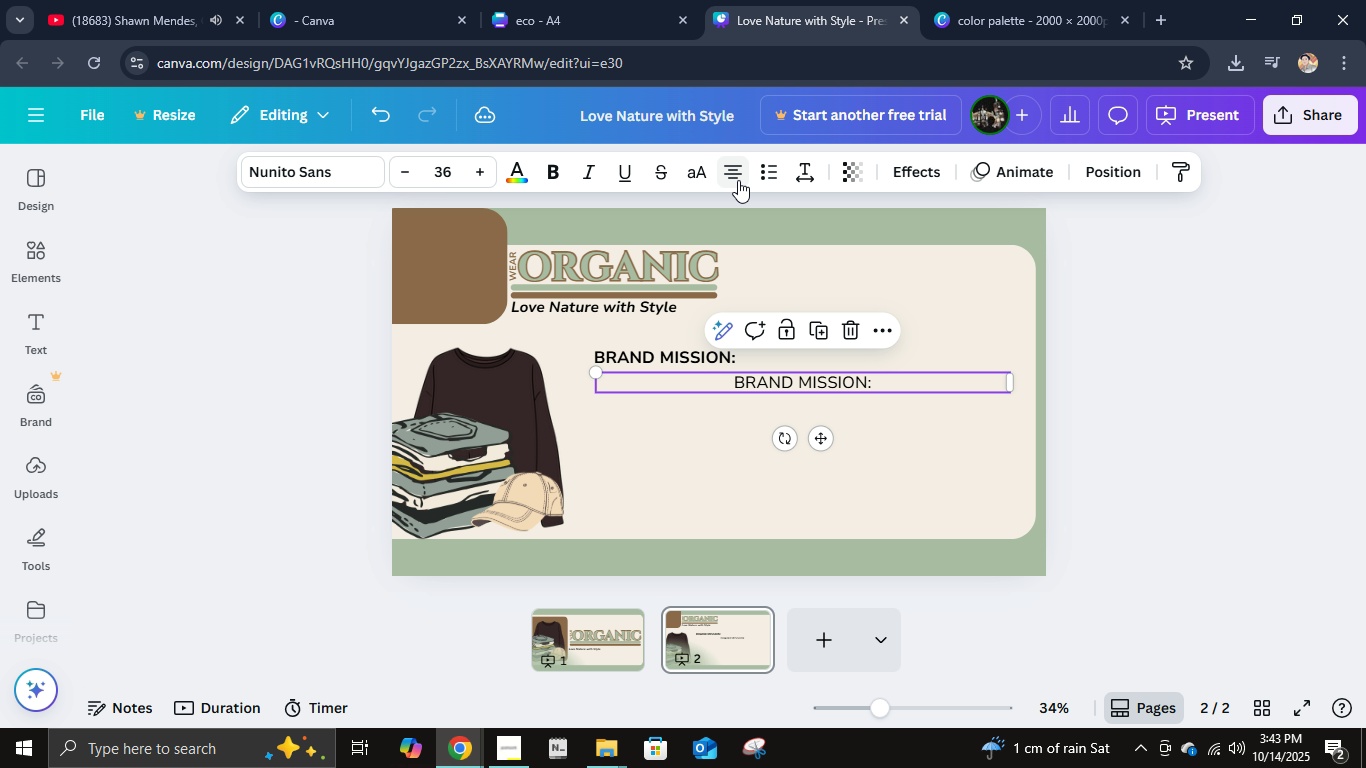 
left_click([739, 172])
 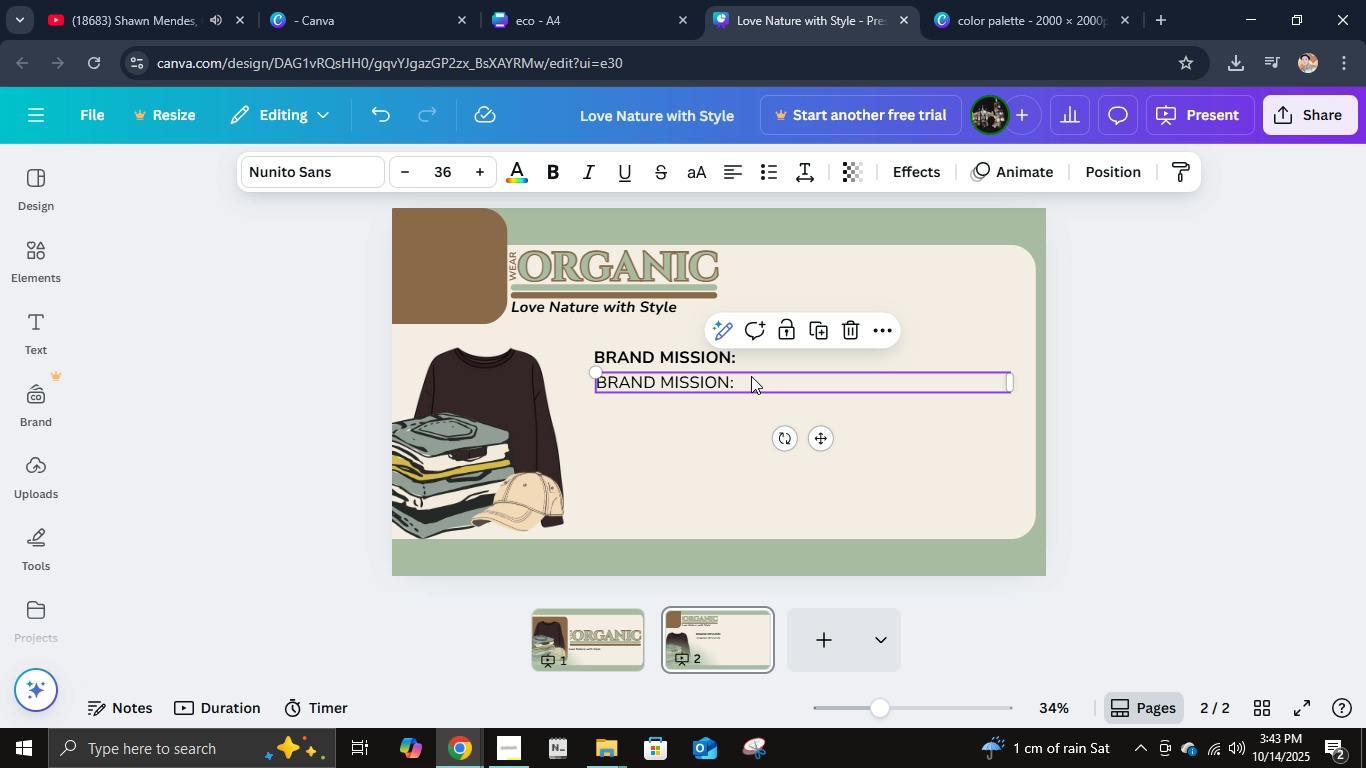 
left_click([753, 375])
 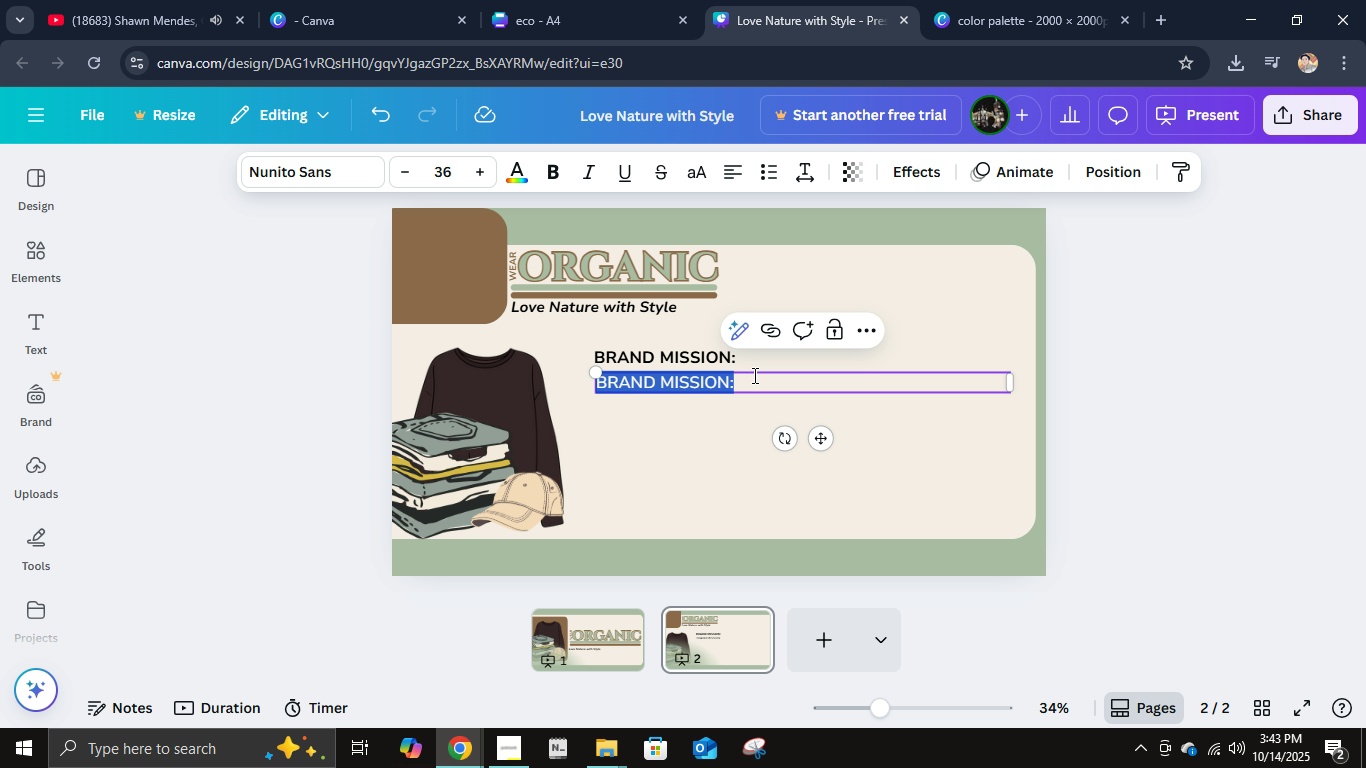 
key(Shift+Quote)
 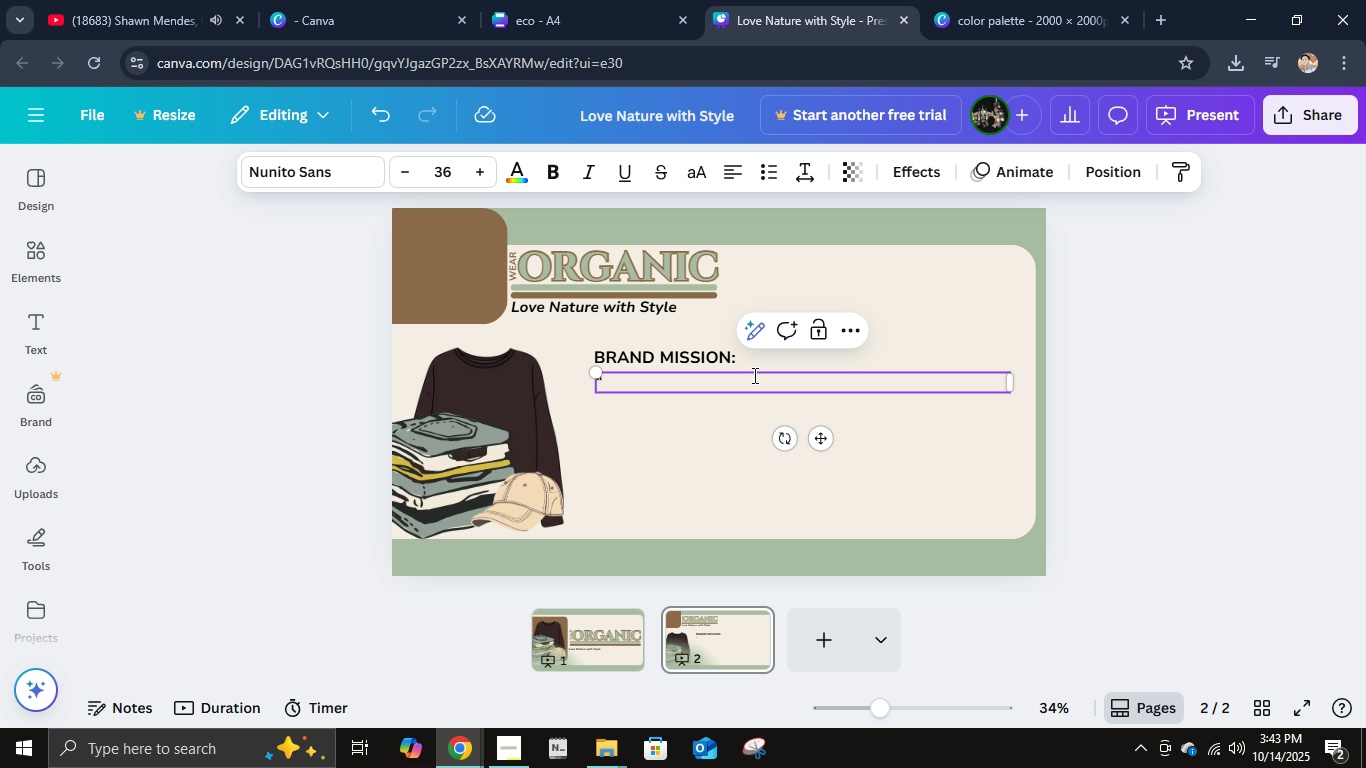 
key(Shift+ShiftLeft)
 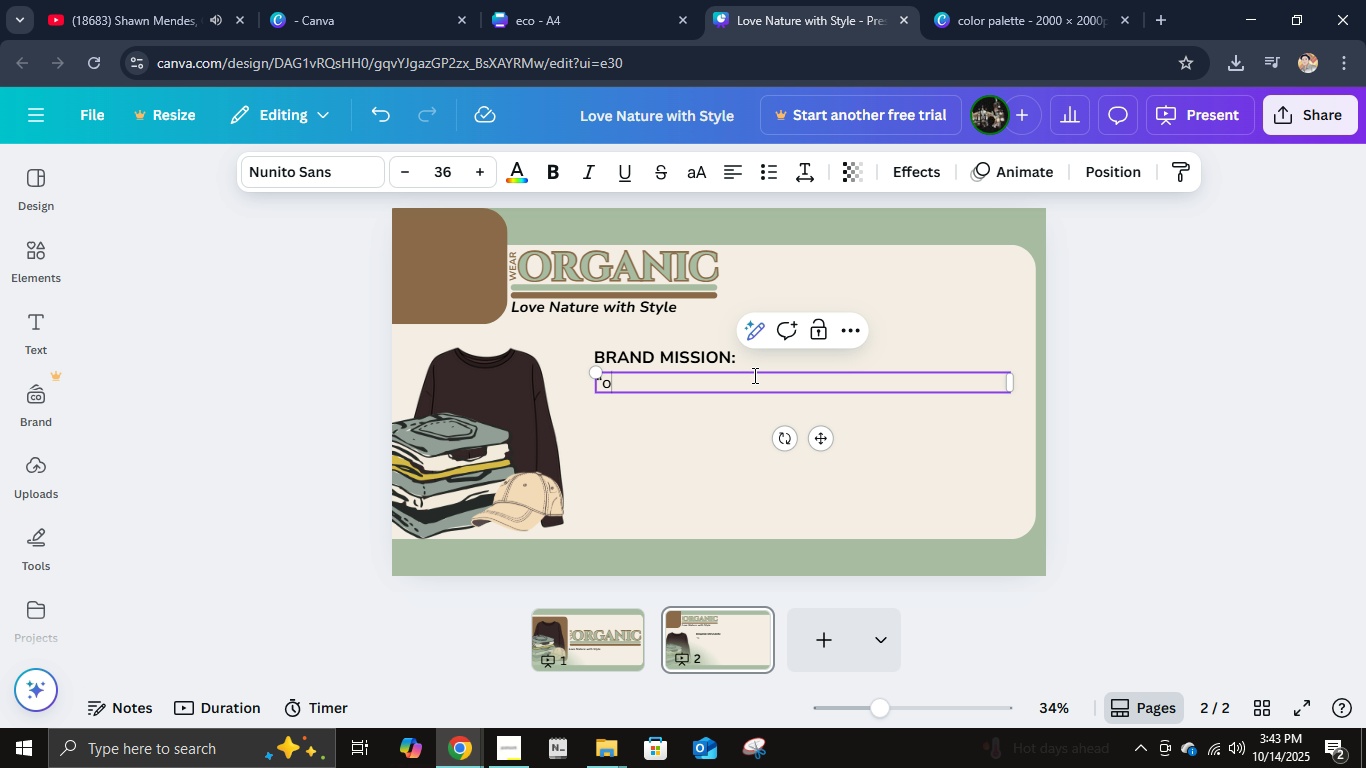 
key(Shift+O)
 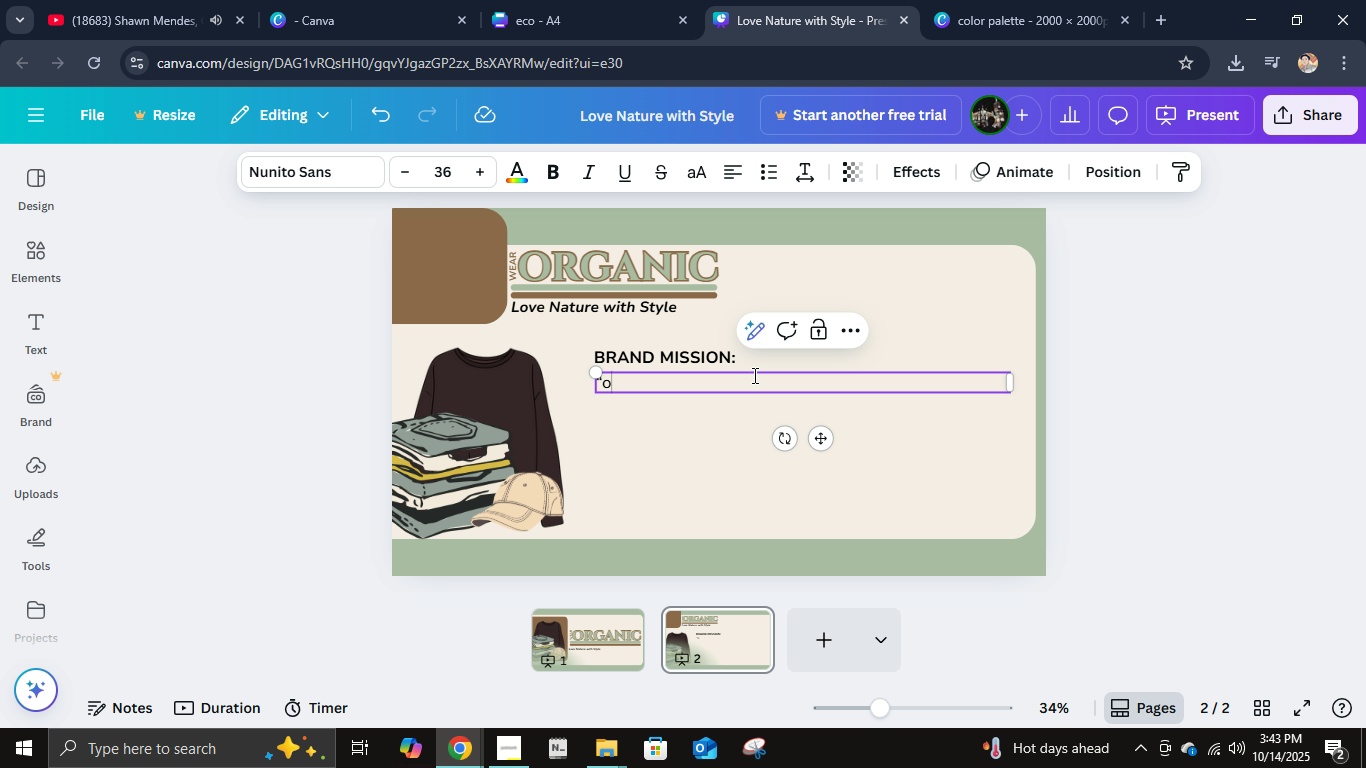 
key(Backspace)
 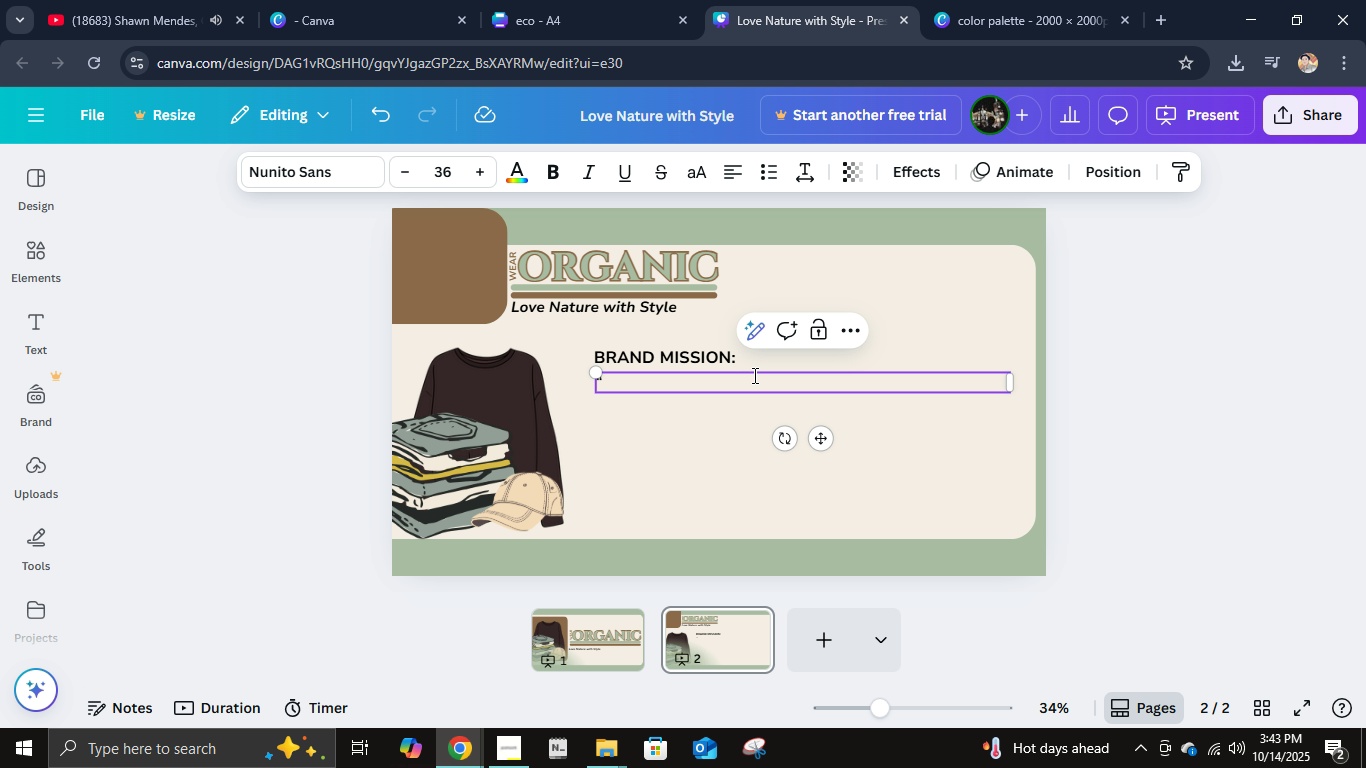 
key(CapsLock)
 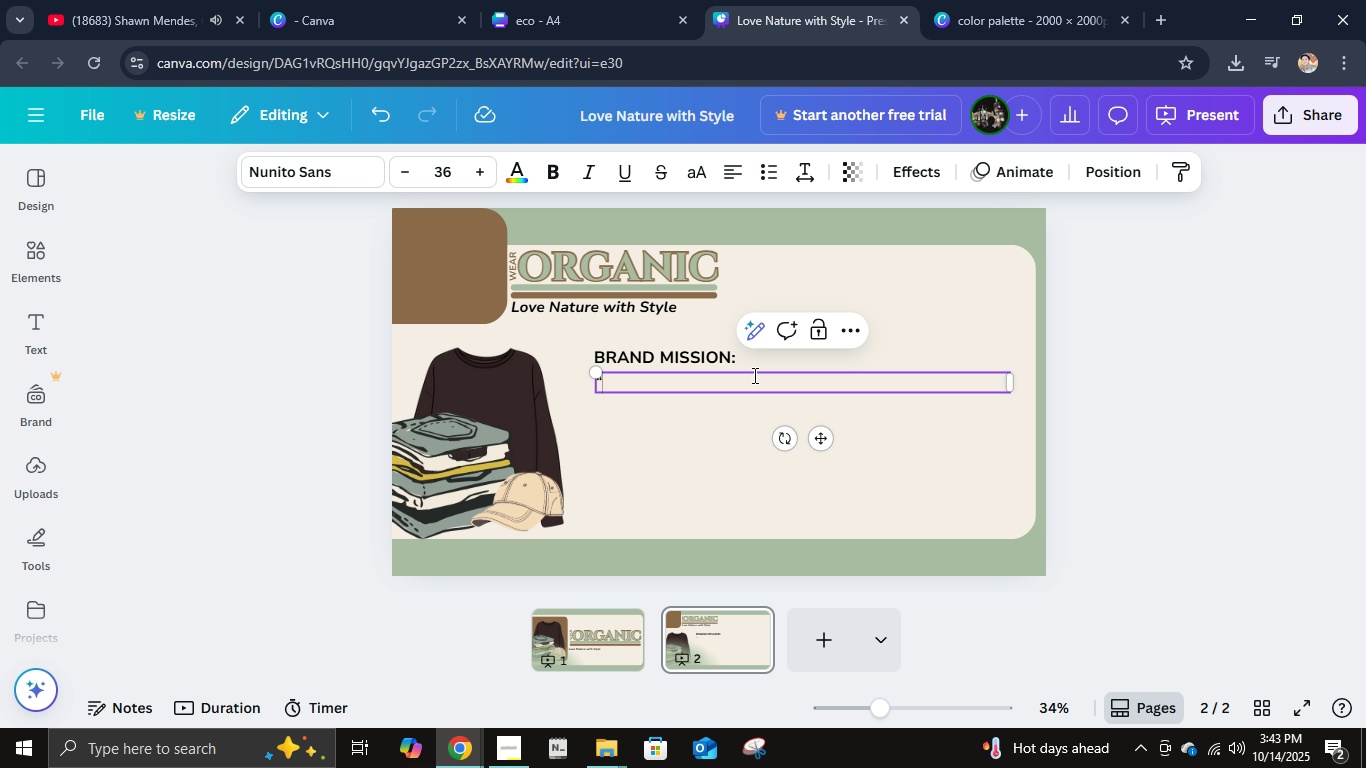 
hold_key(key=ShiftLeft, duration=0.7)
 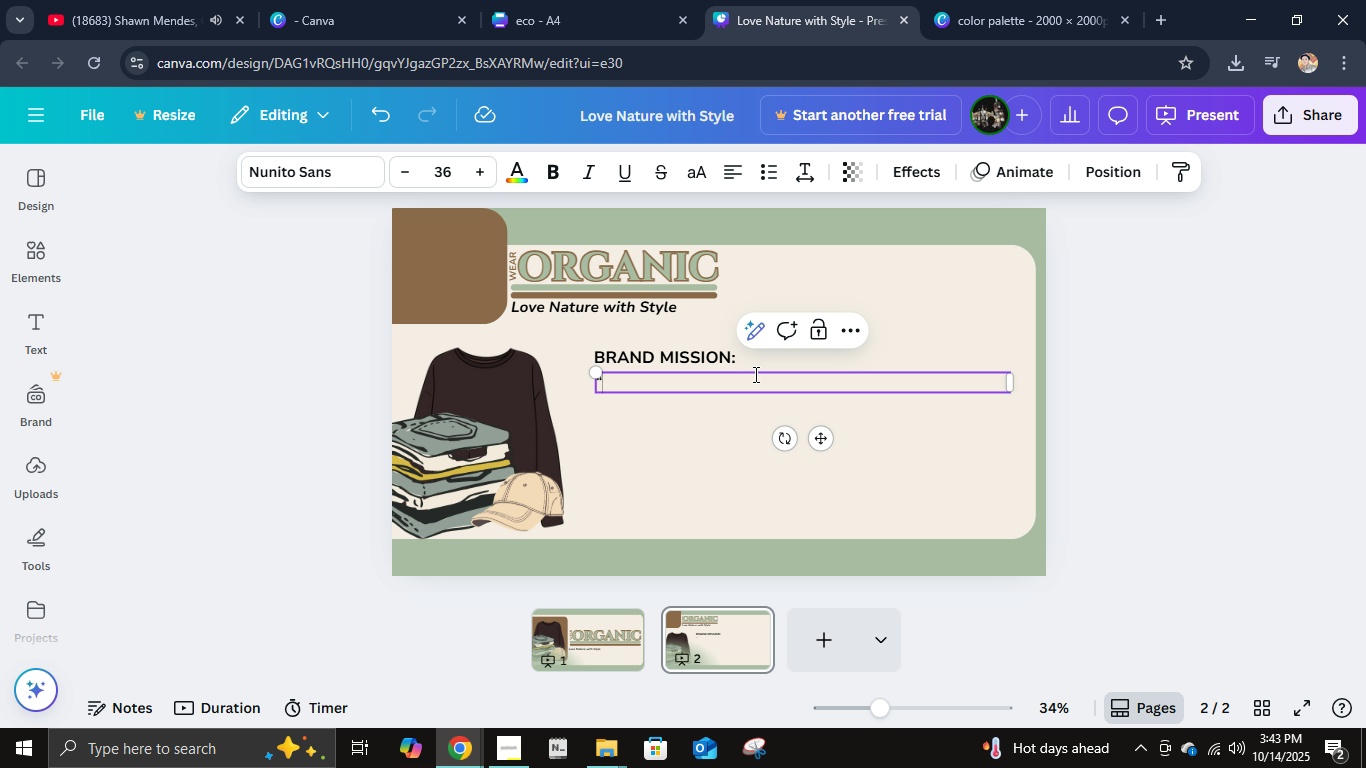 
key(Control+ControlLeft)
 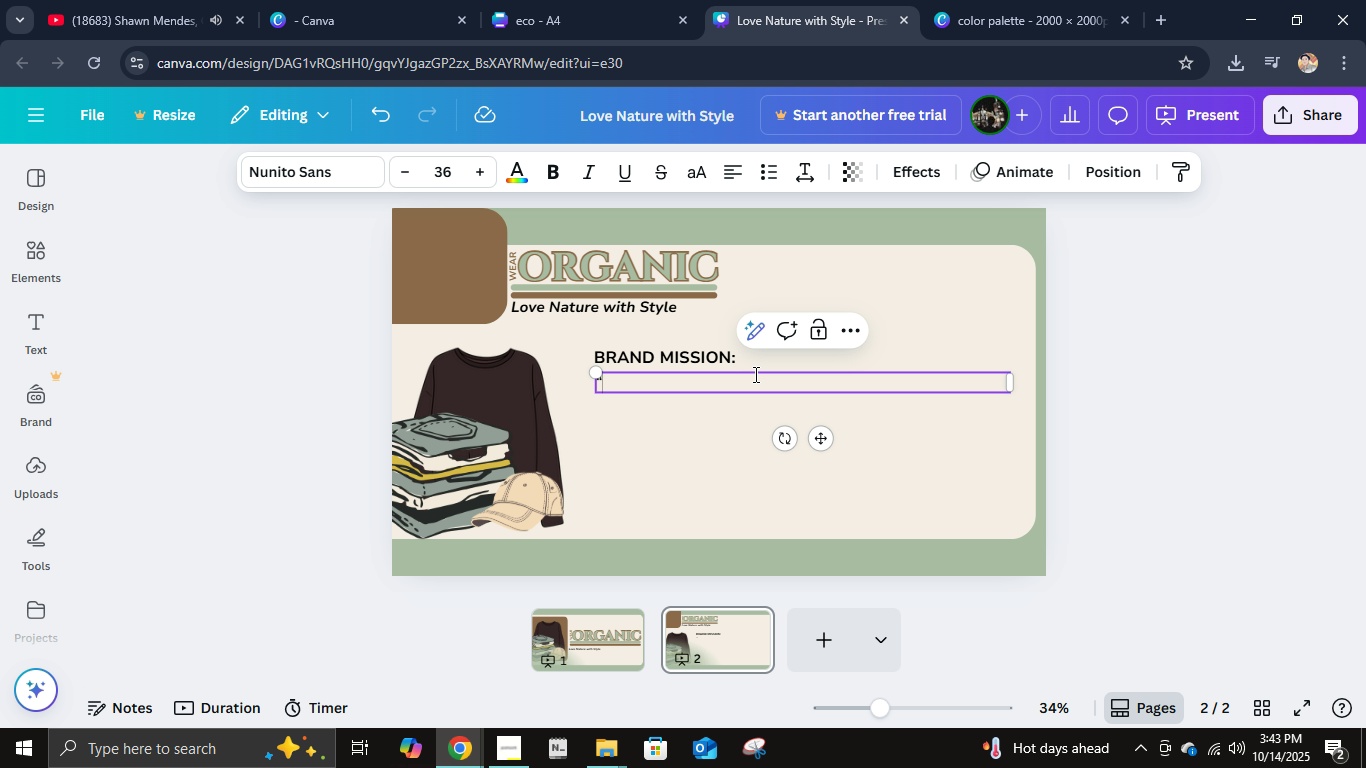 
key(Control+O)
 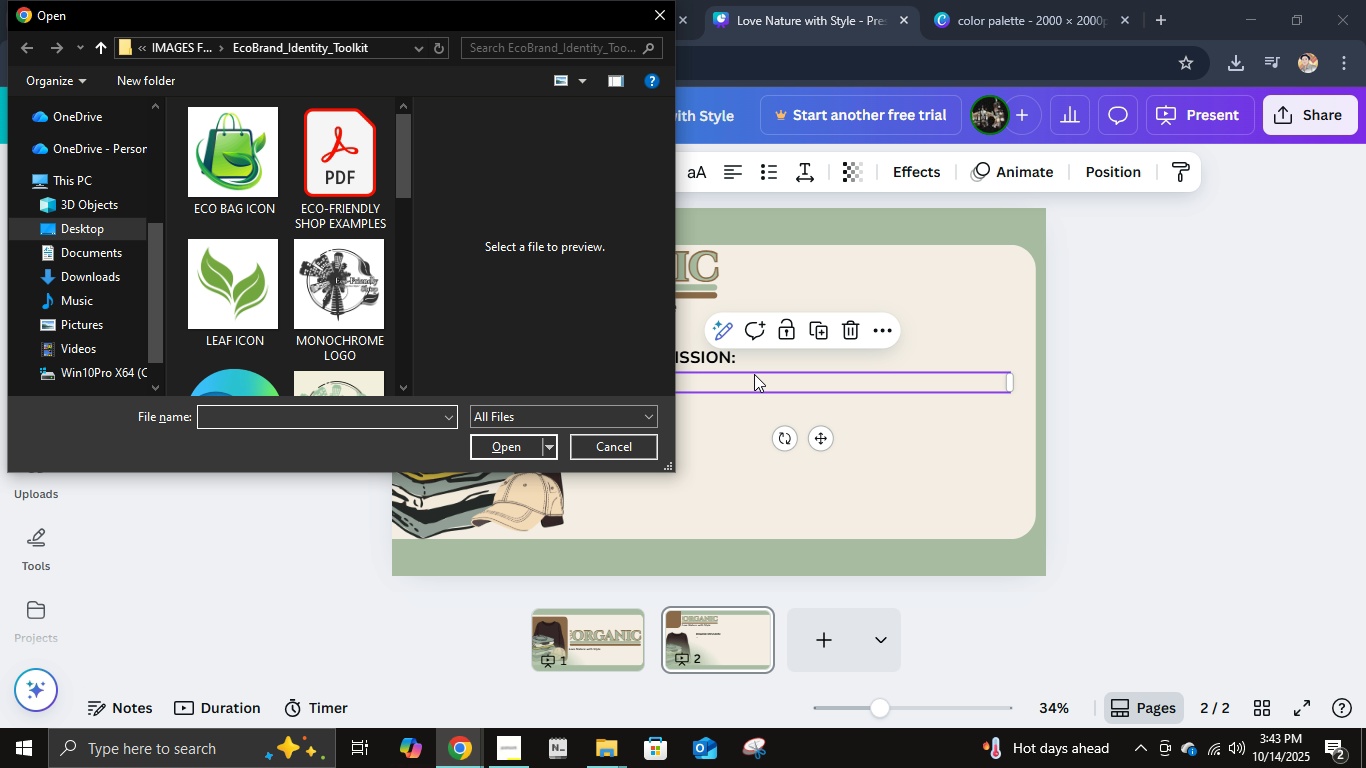 
key(Escape)
 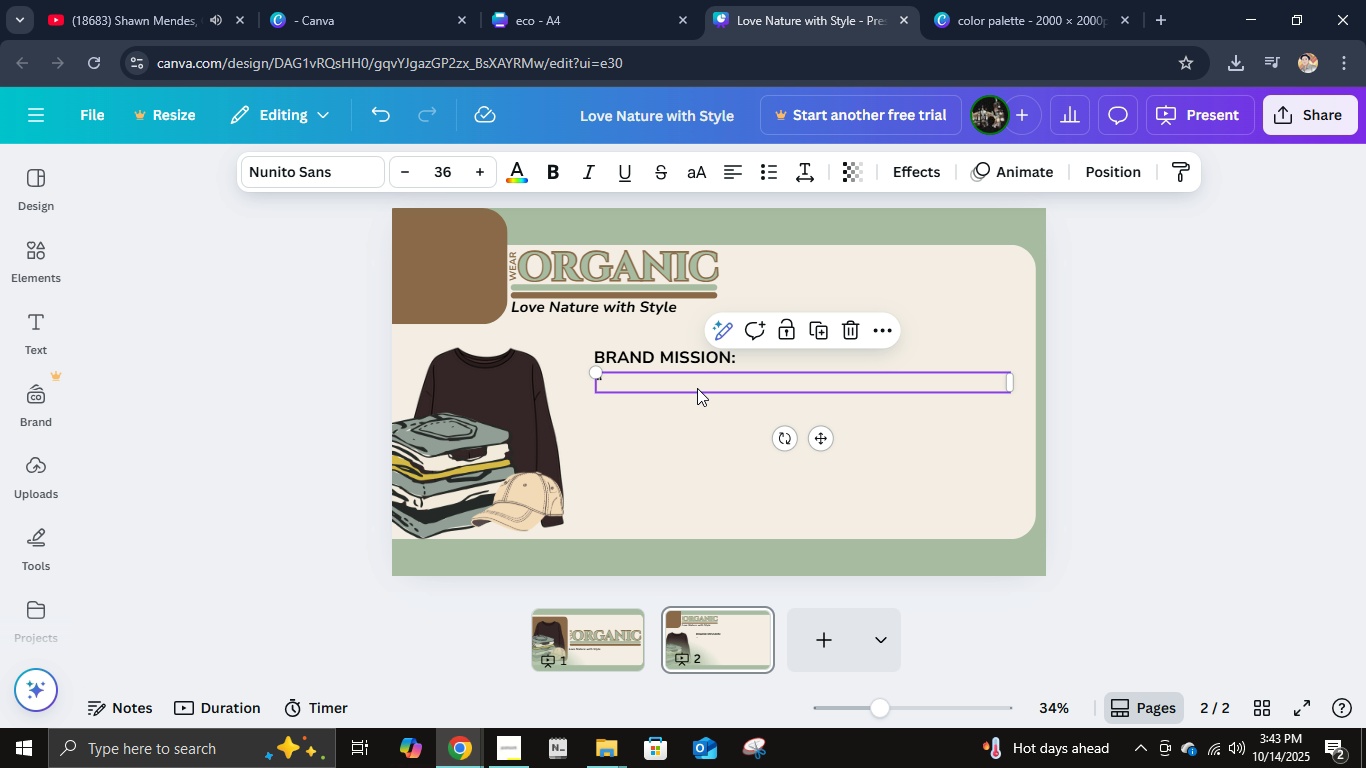 
double_click([695, 385])
 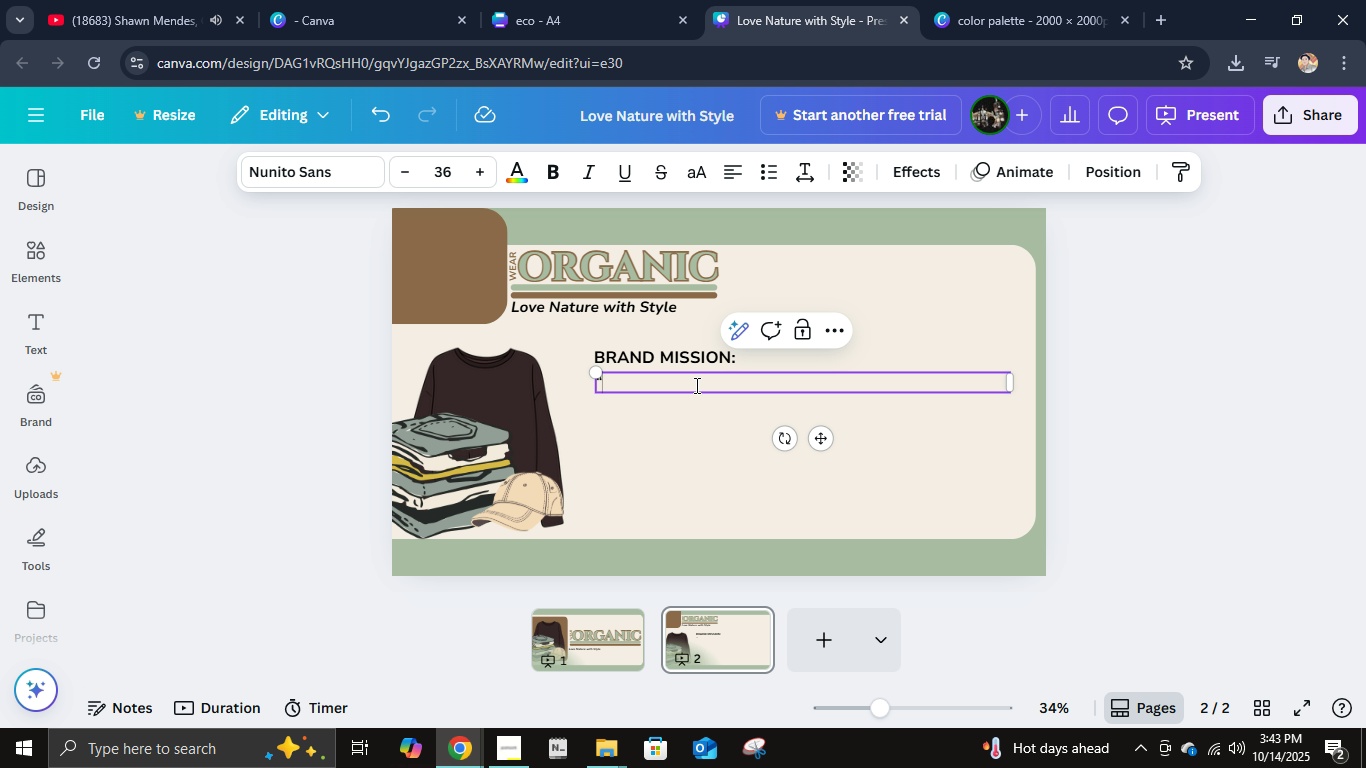 
key(ArrowRight)
 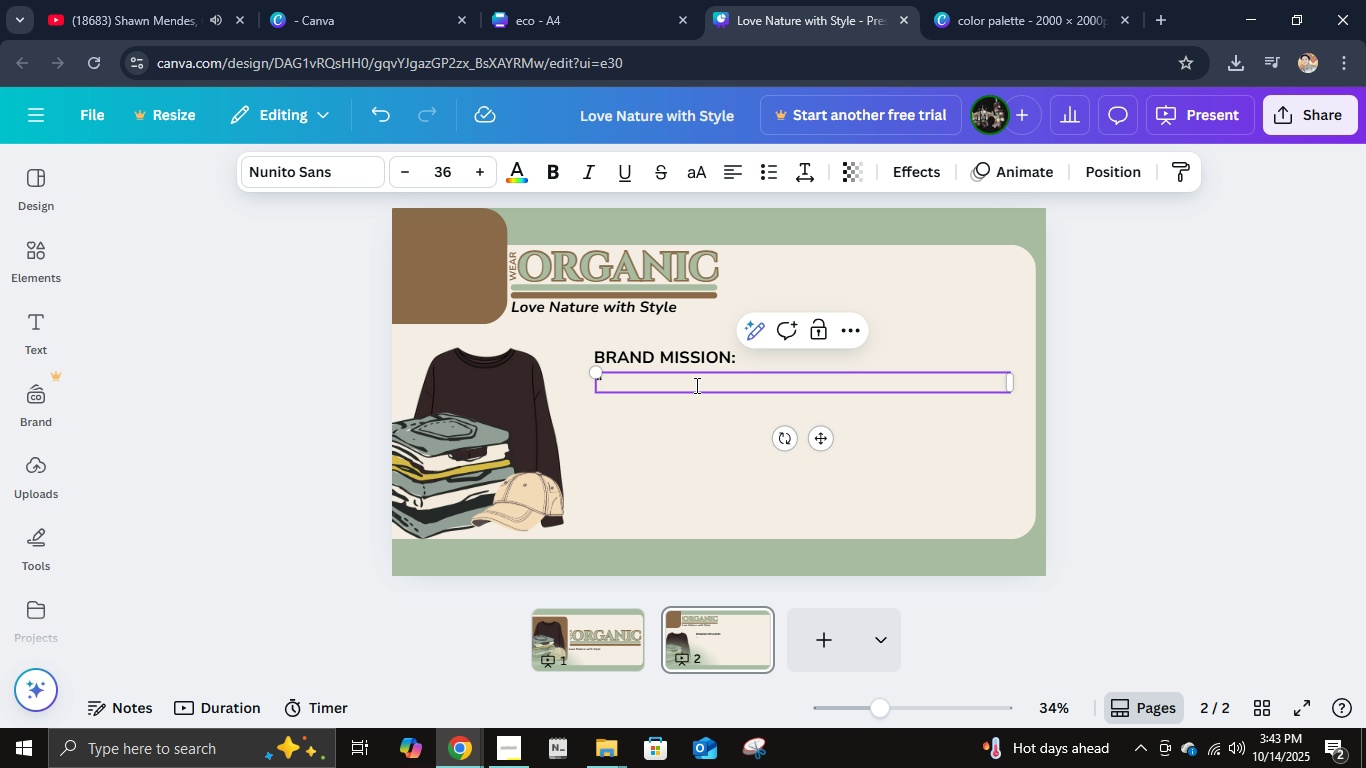 
type(Our mission is to create sustainable, stylish clothing that empowers eco-conscious individuals to make mindu)
key(Backspace)
type(ful choices wh)
key(Backspace)
type(ithout compromising on design.)
 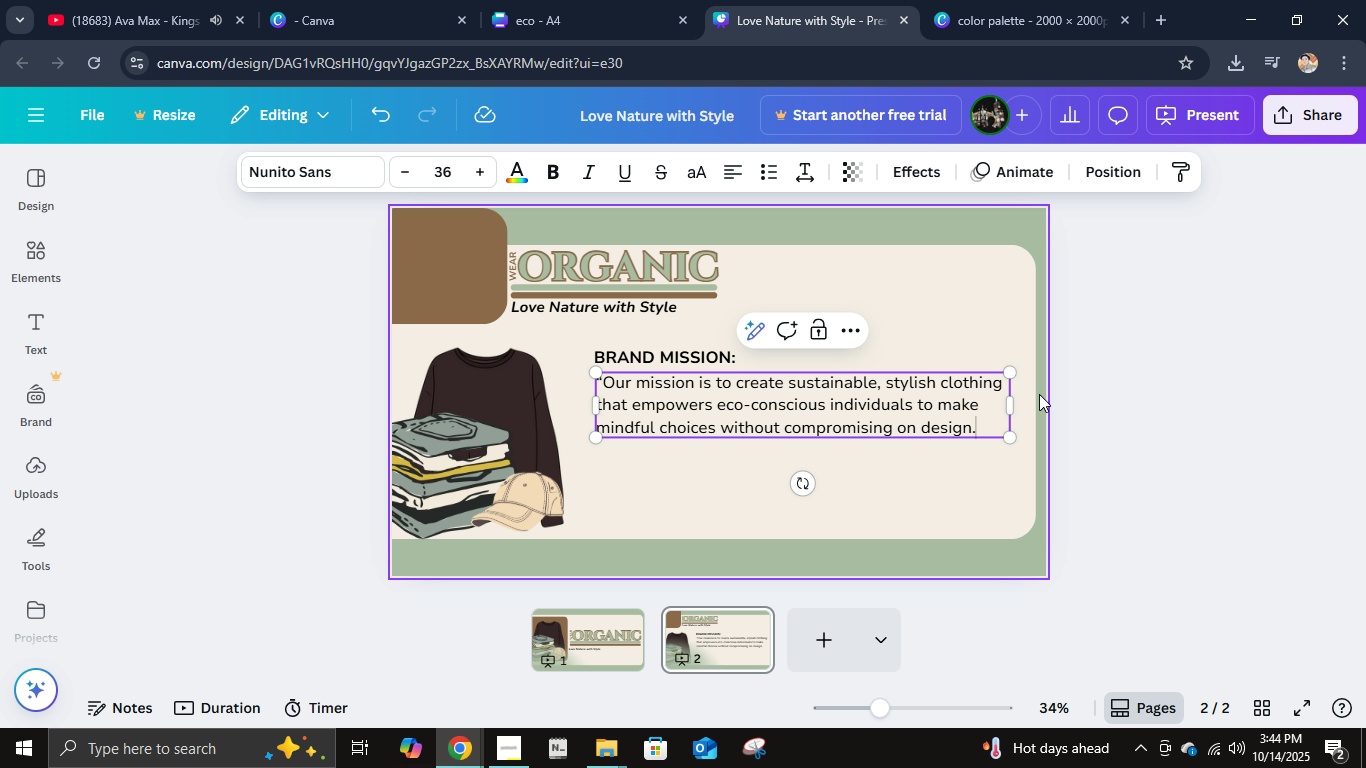 
wait(7.12)
 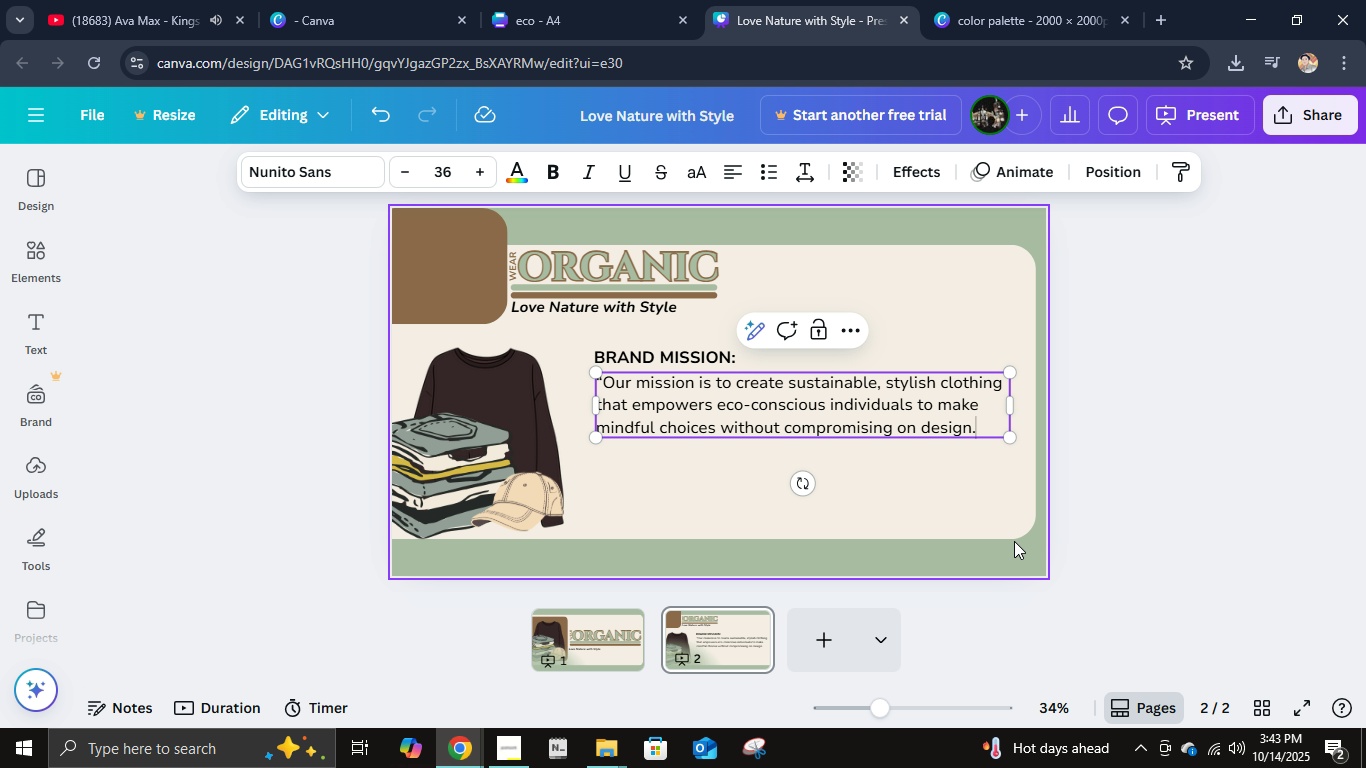 
left_click([1192, 467])
 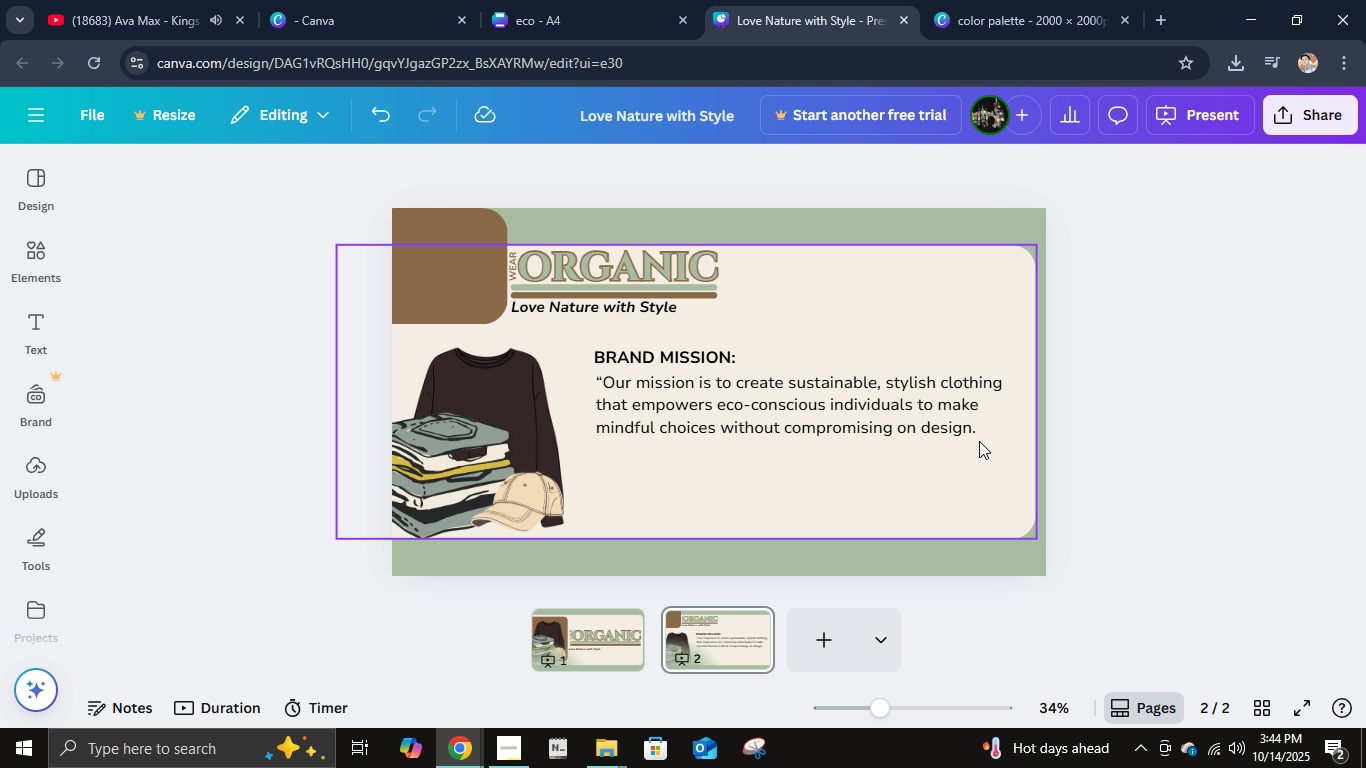 
double_click([986, 430])
 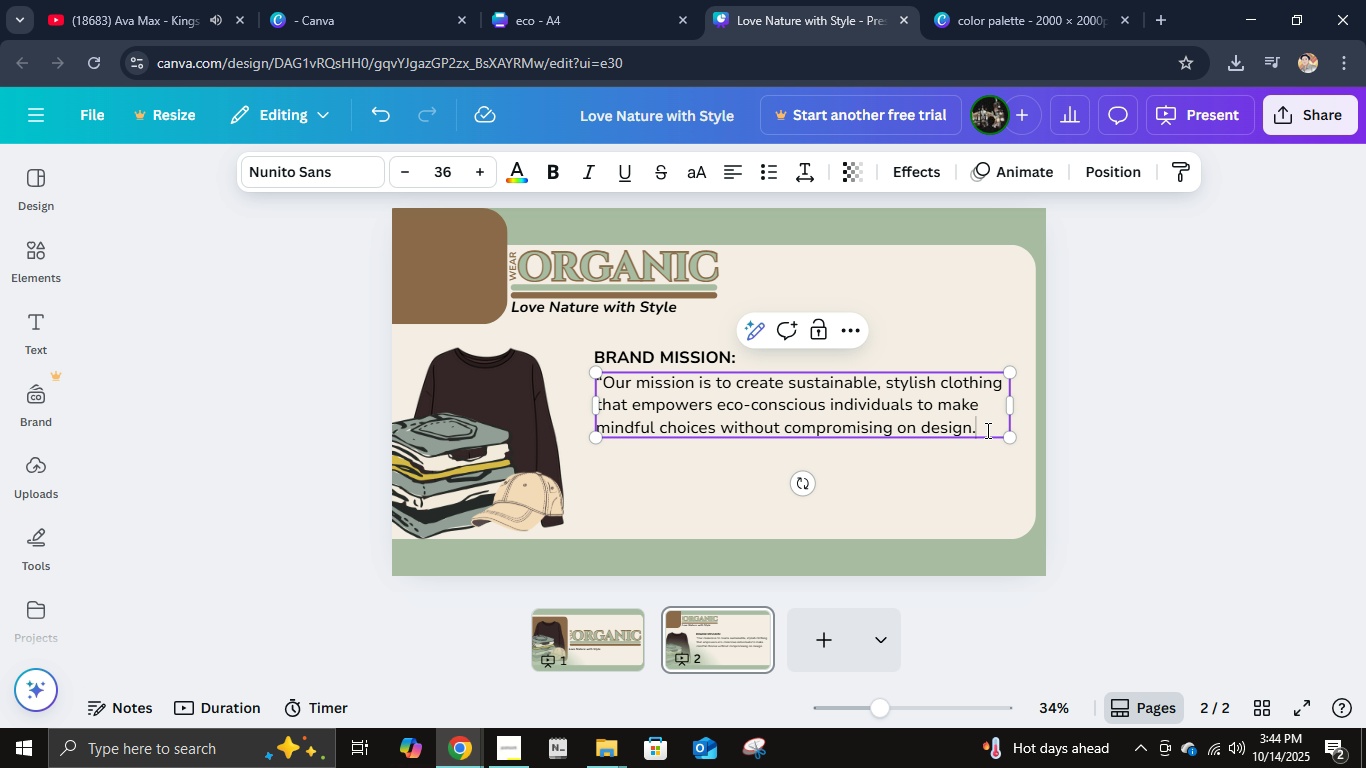 
key(Shift+ShiftRight)
 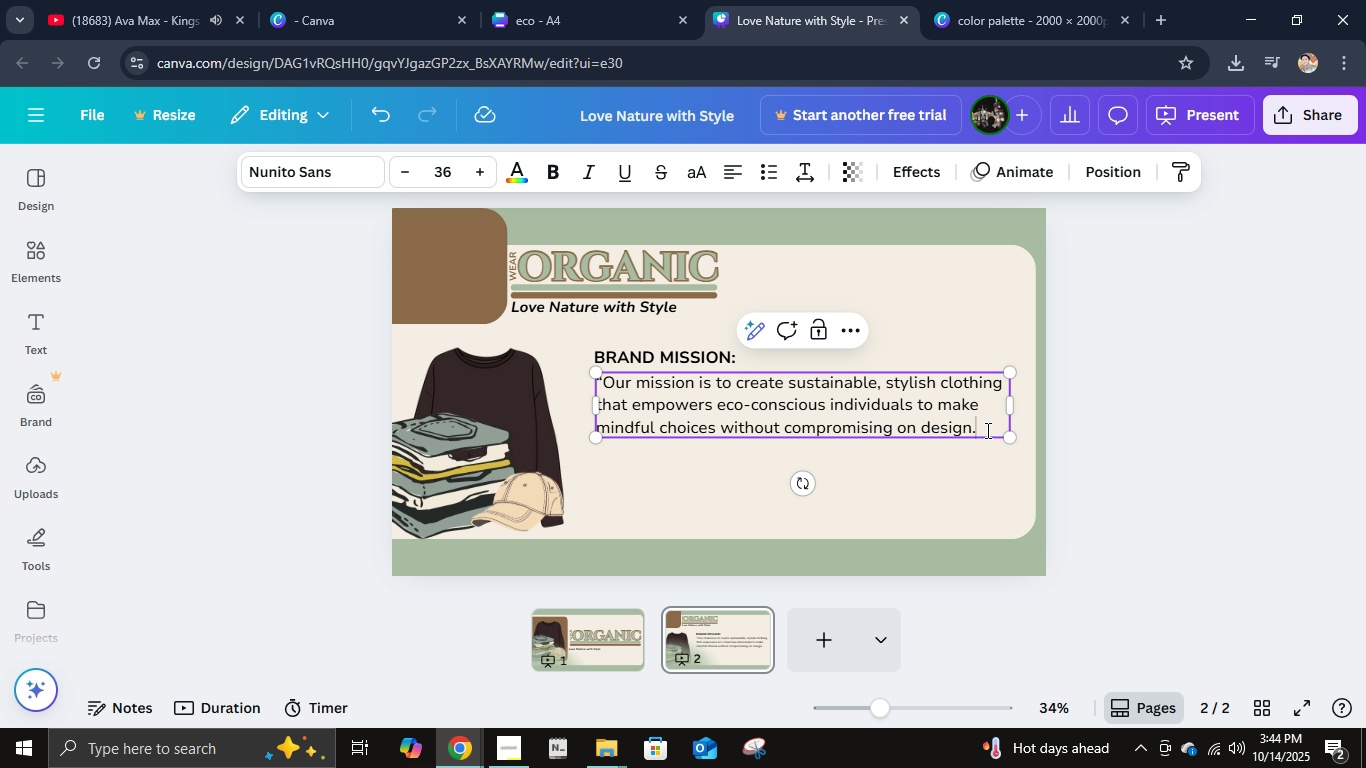 
key(Shift+Quote)
 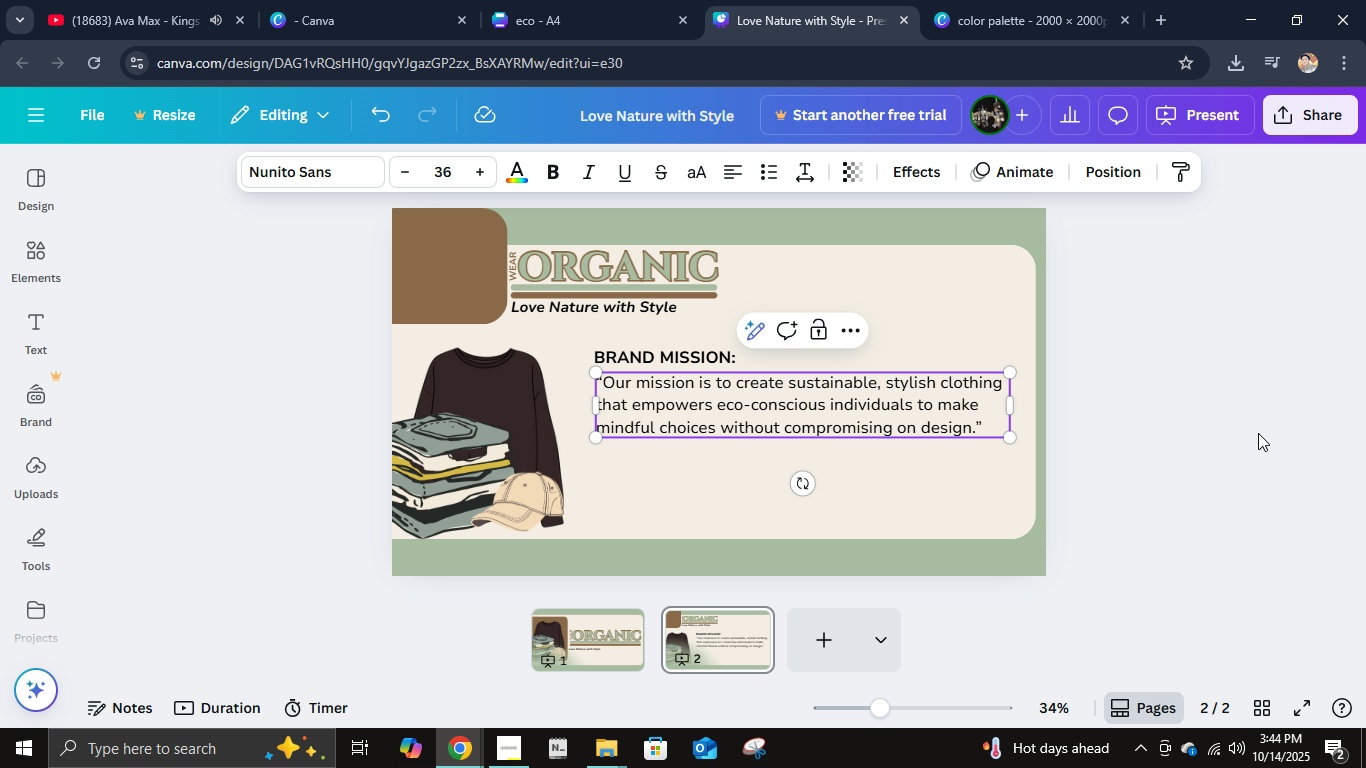 
left_click([1258, 433])
 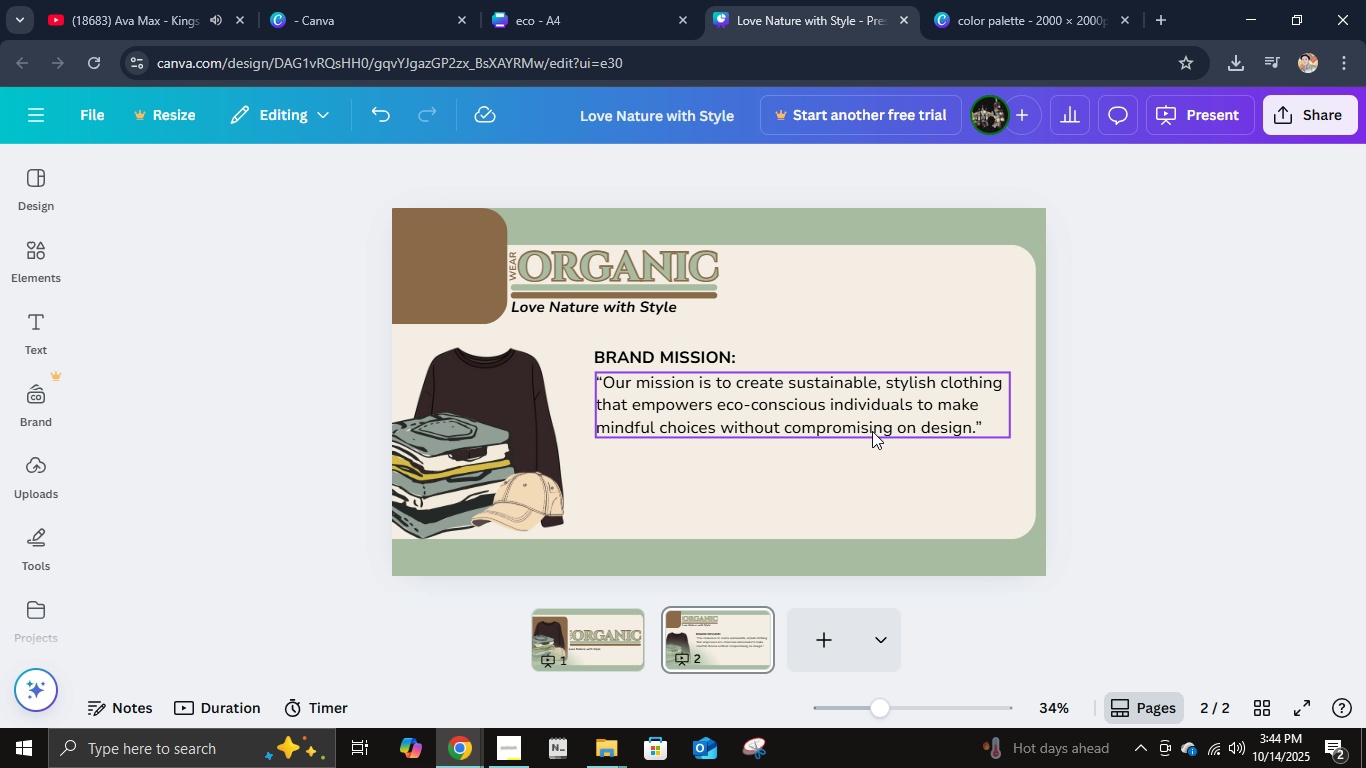 
left_click([872, 431])
 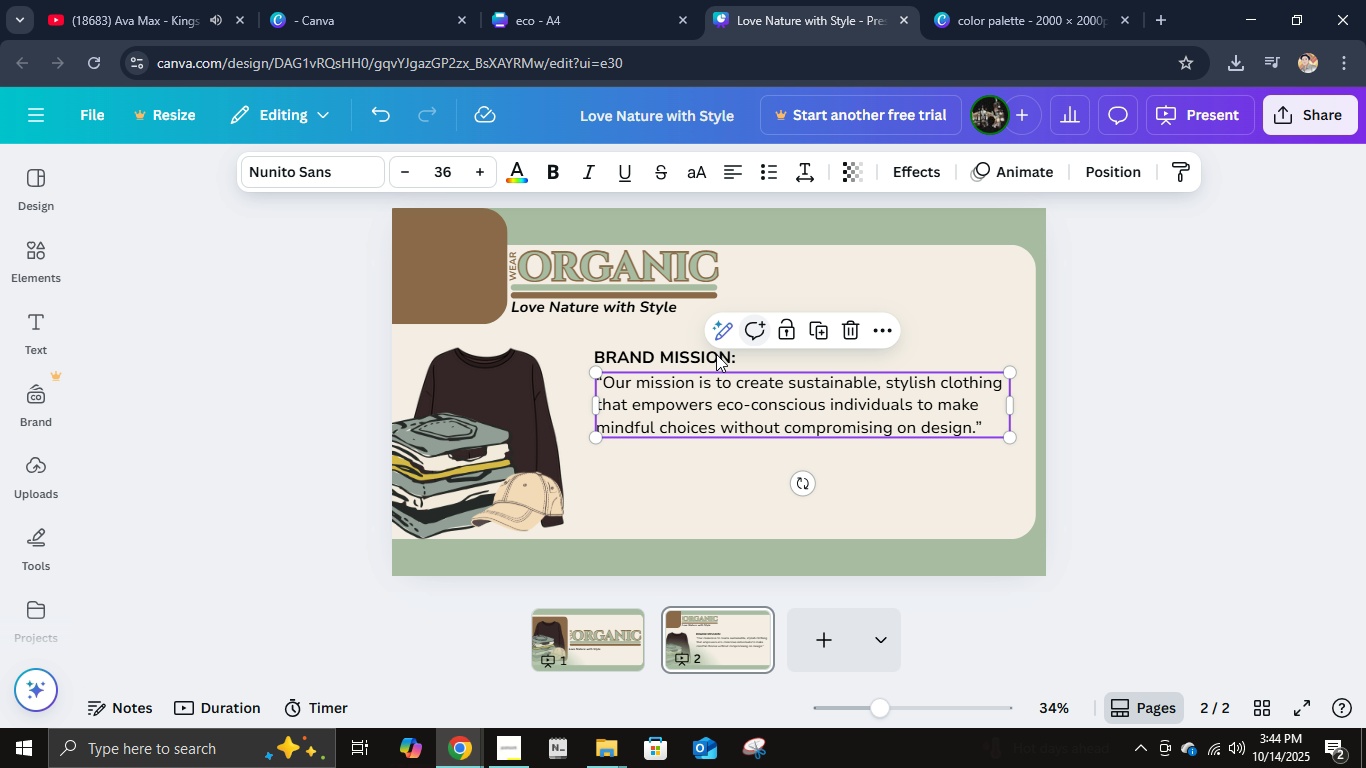 
hold_key(key=ShiftLeft, duration=0.5)
left_click([702, 356])
 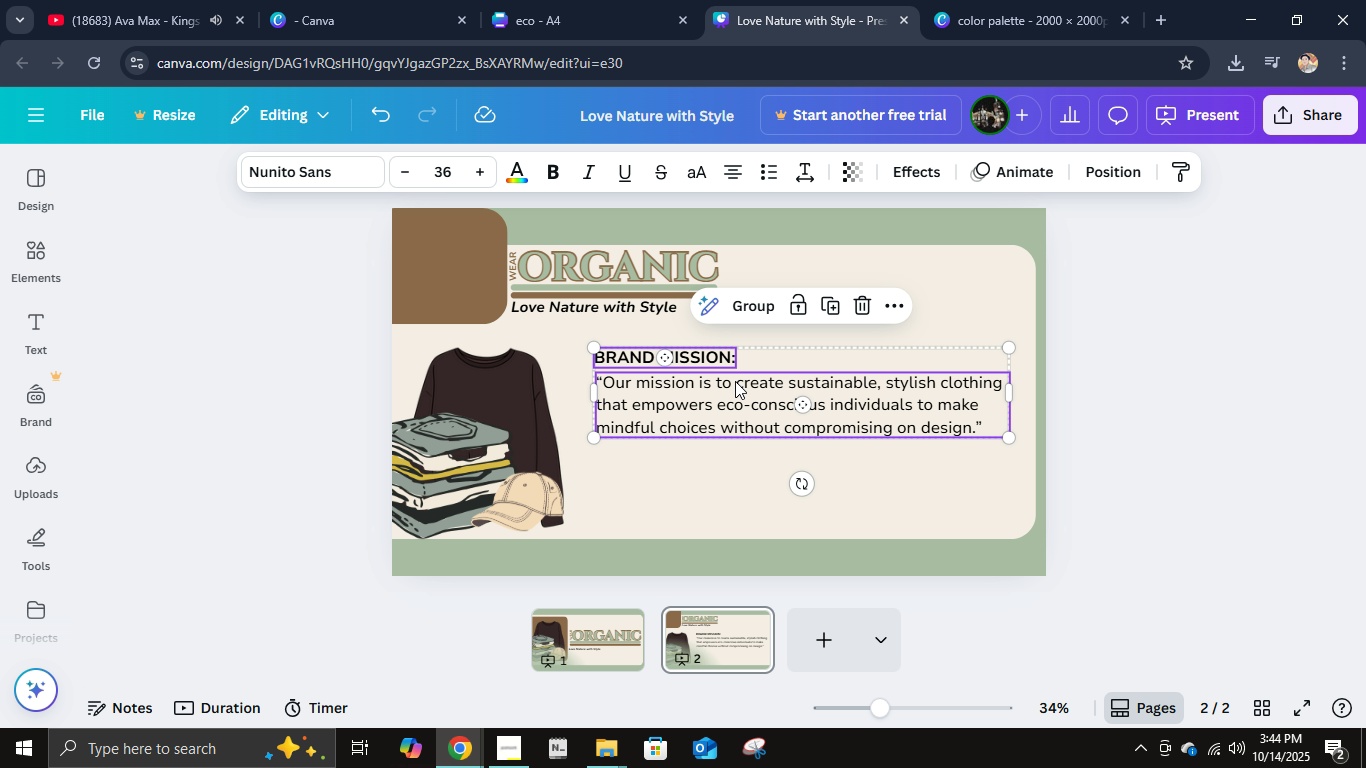 
key(Control+G)
 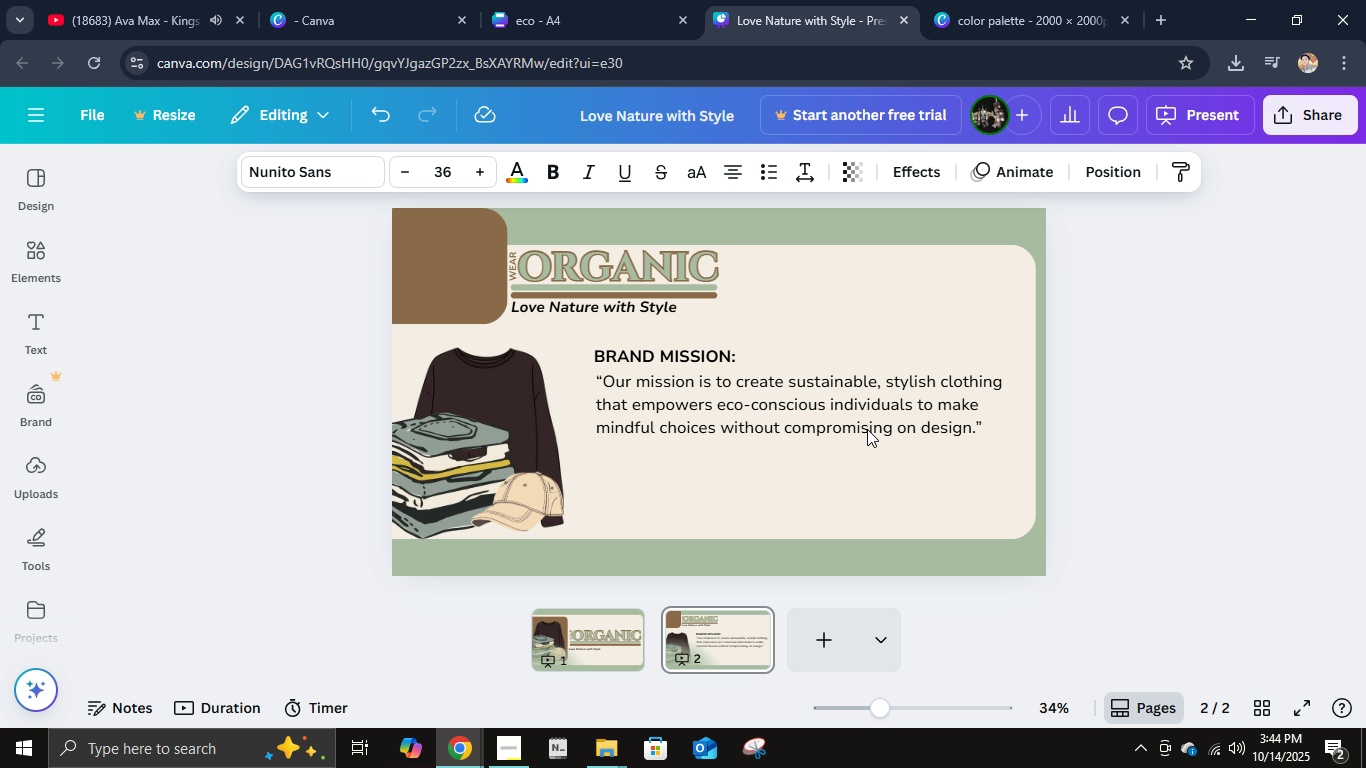 
hold_key(key=ArrowUp, duration=1.52)
 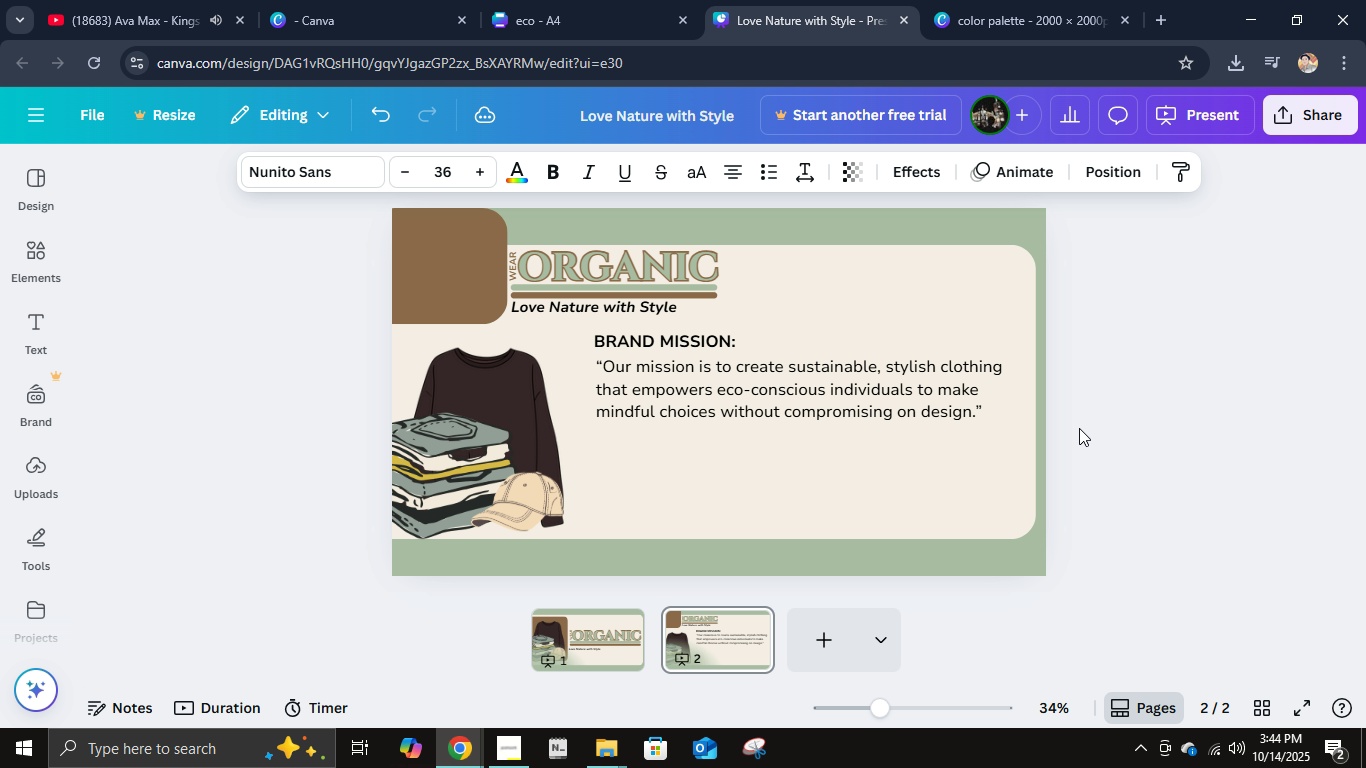 
hold_key(key=ArrowUp, duration=0.96)
 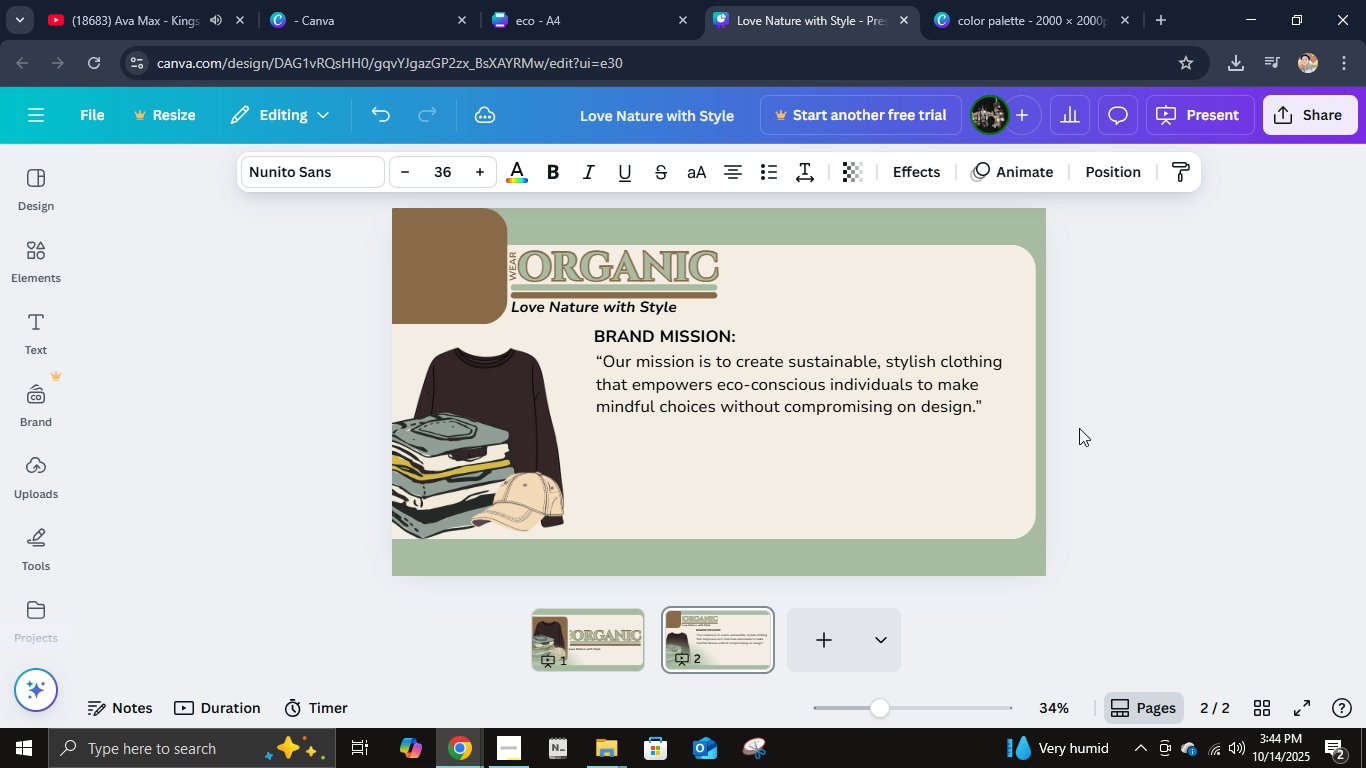 
key(ArrowDown)
 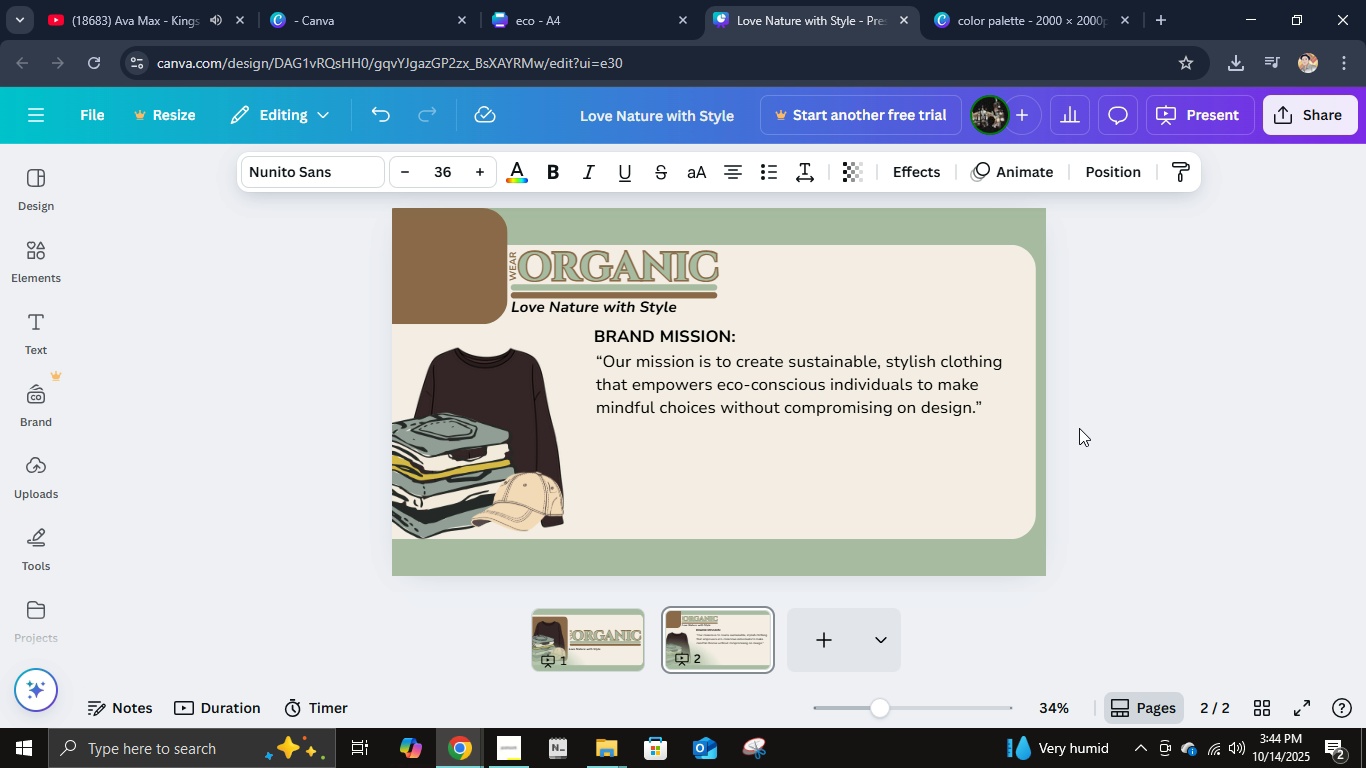 
left_click([1079, 428])
 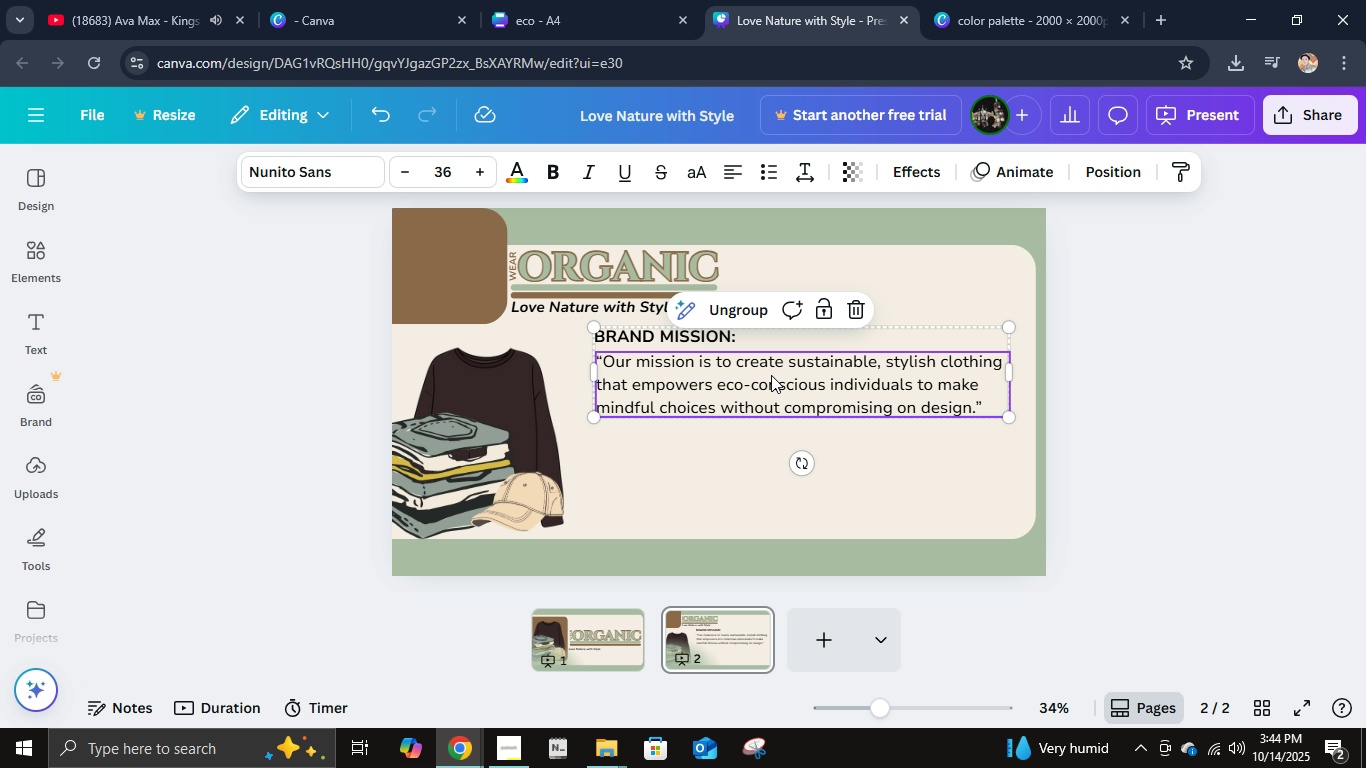 
left_click([771, 375])
 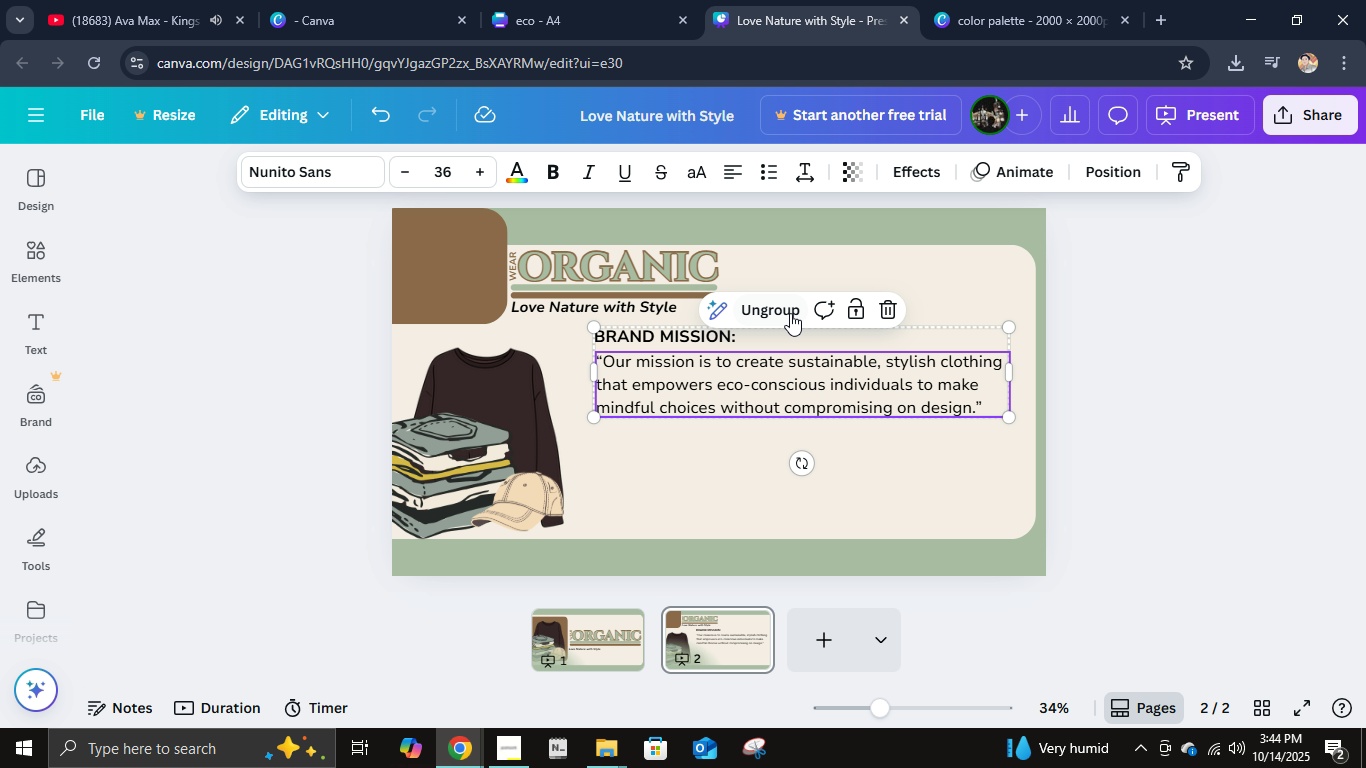 
left_click([790, 311])
 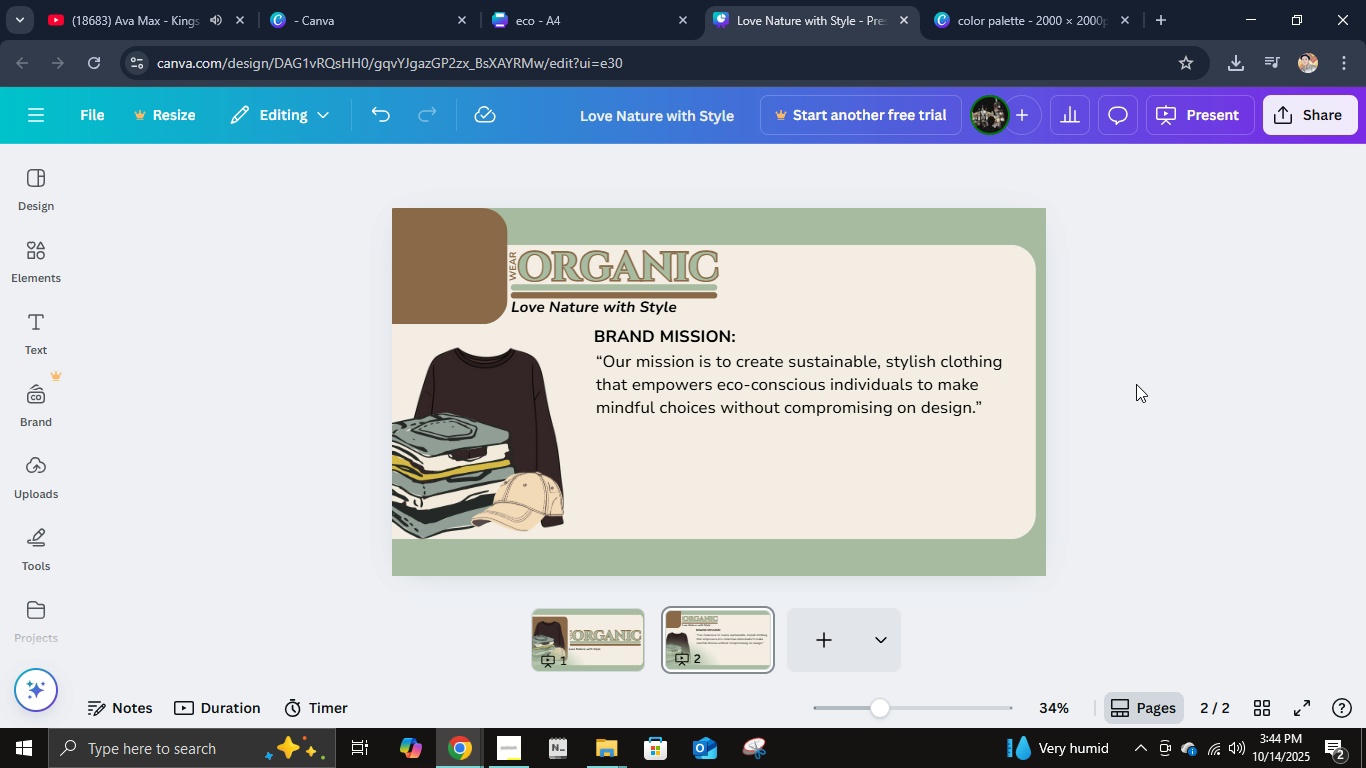 
left_click([1137, 384])
 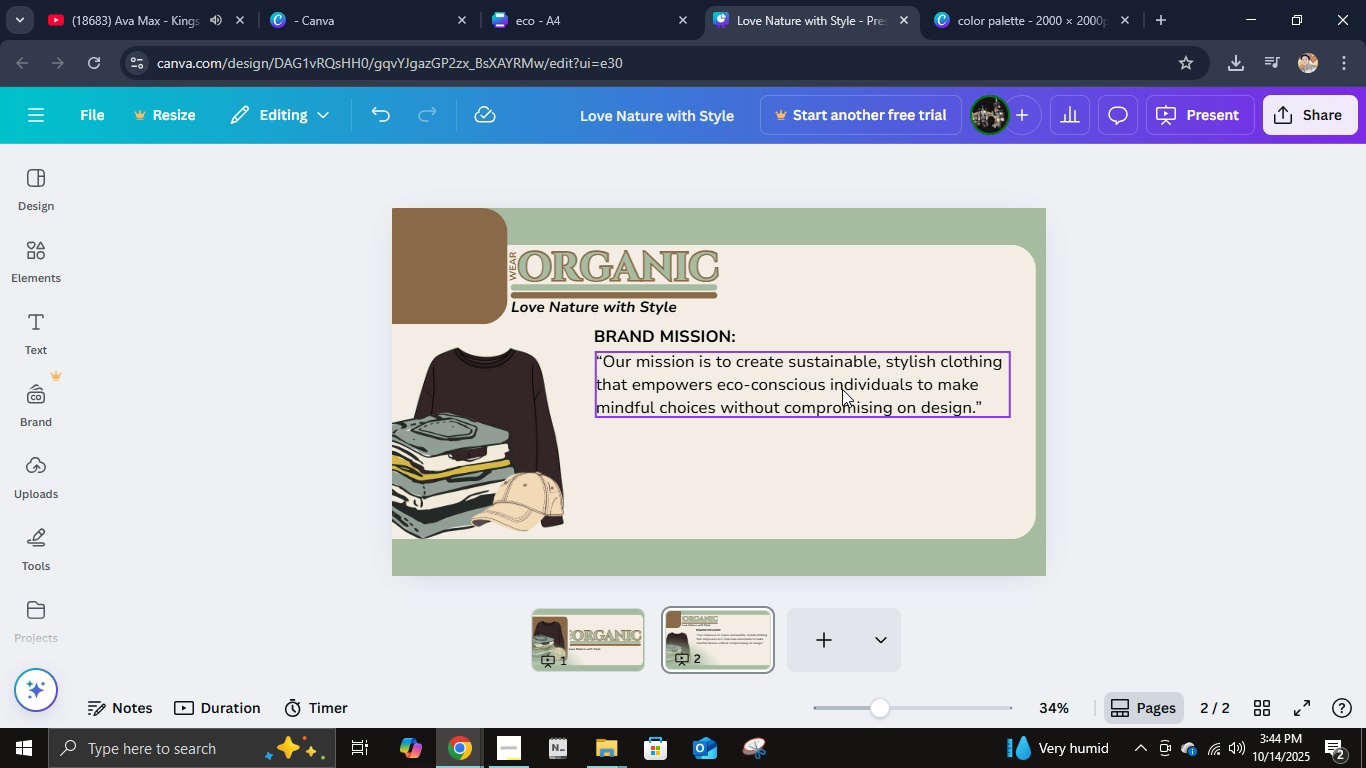 
left_click([842, 389])
 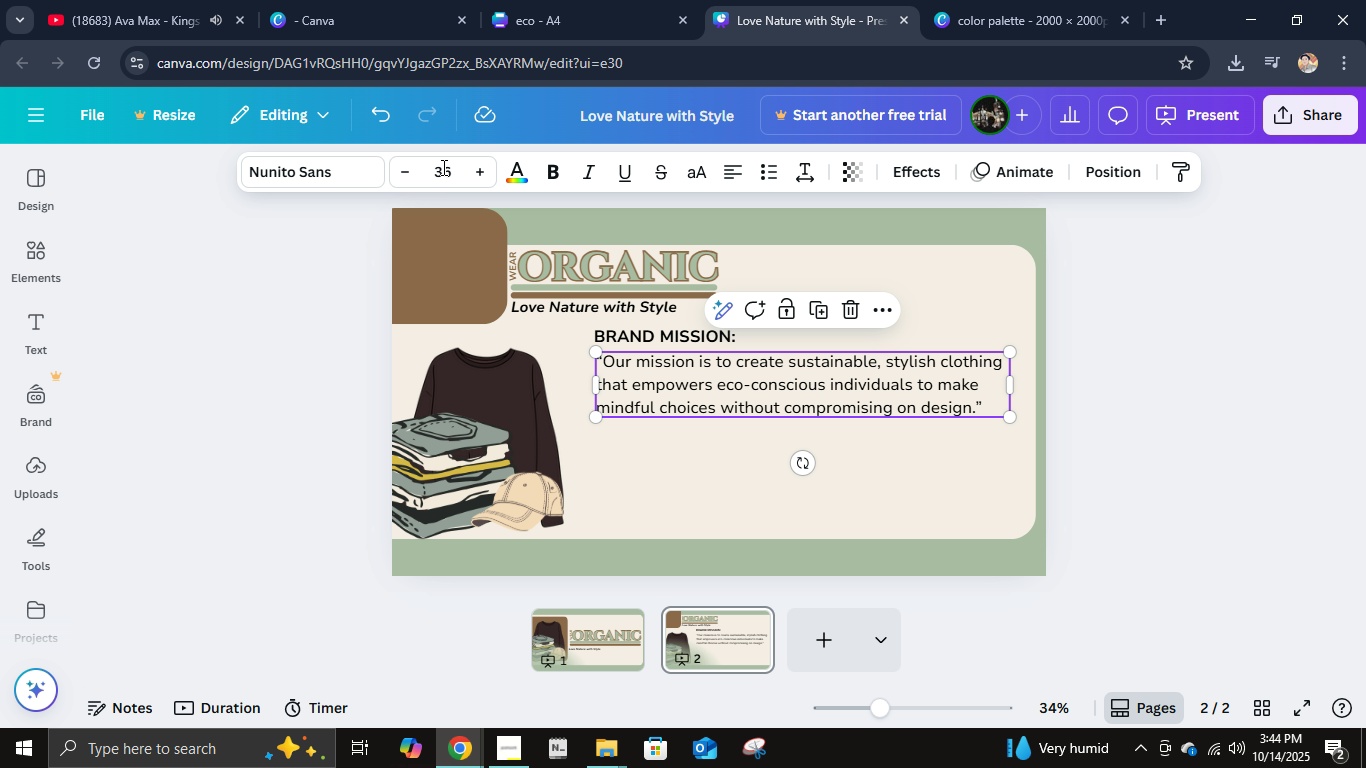 
left_click([441, 175])
 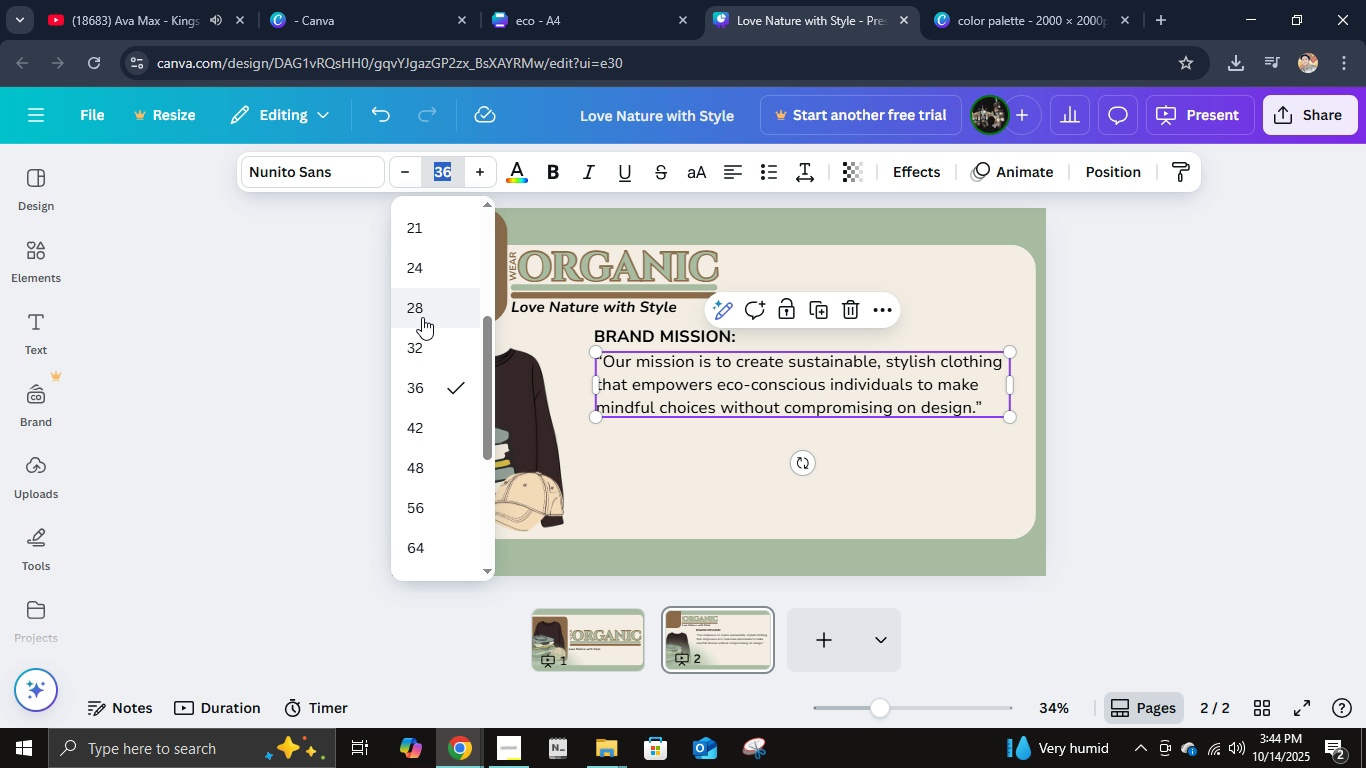 
left_click([422, 317])
 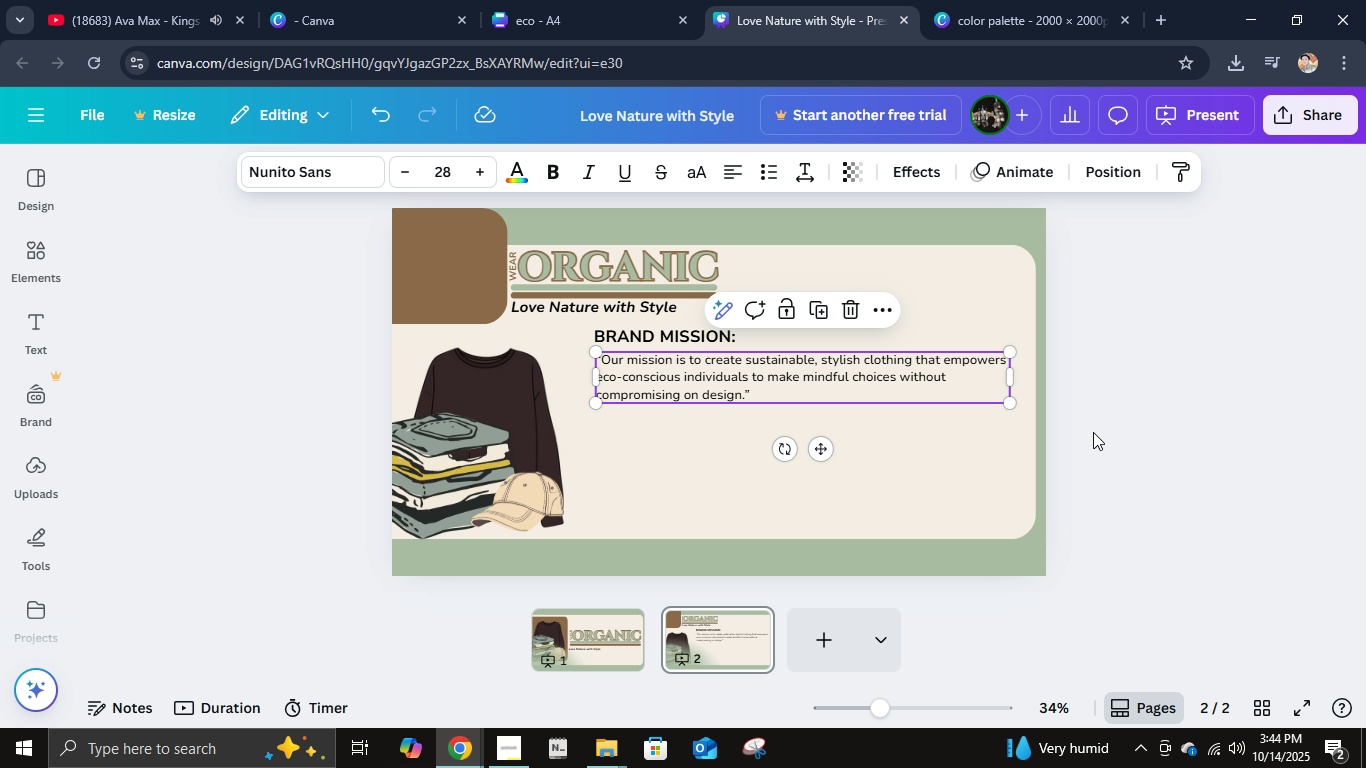 
left_click([1093, 432])
 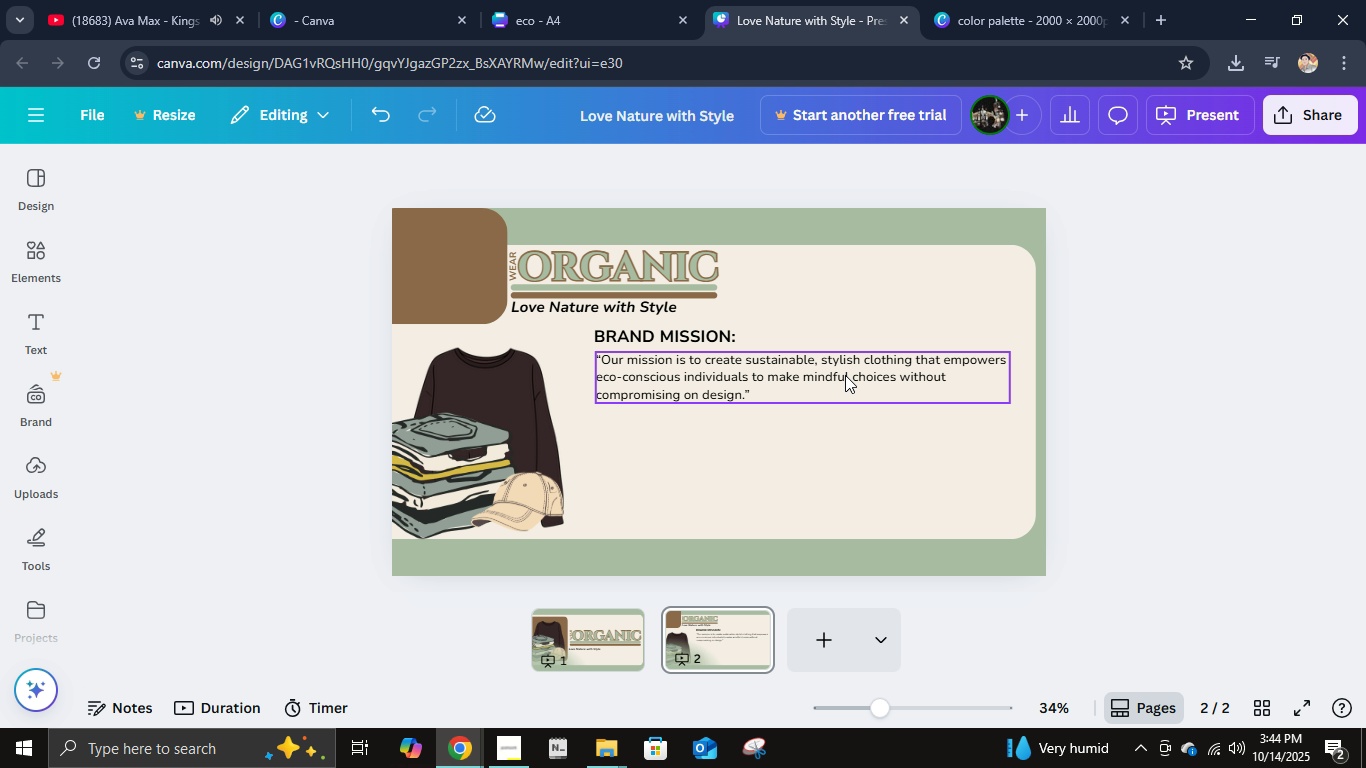 
left_click([844, 375])
 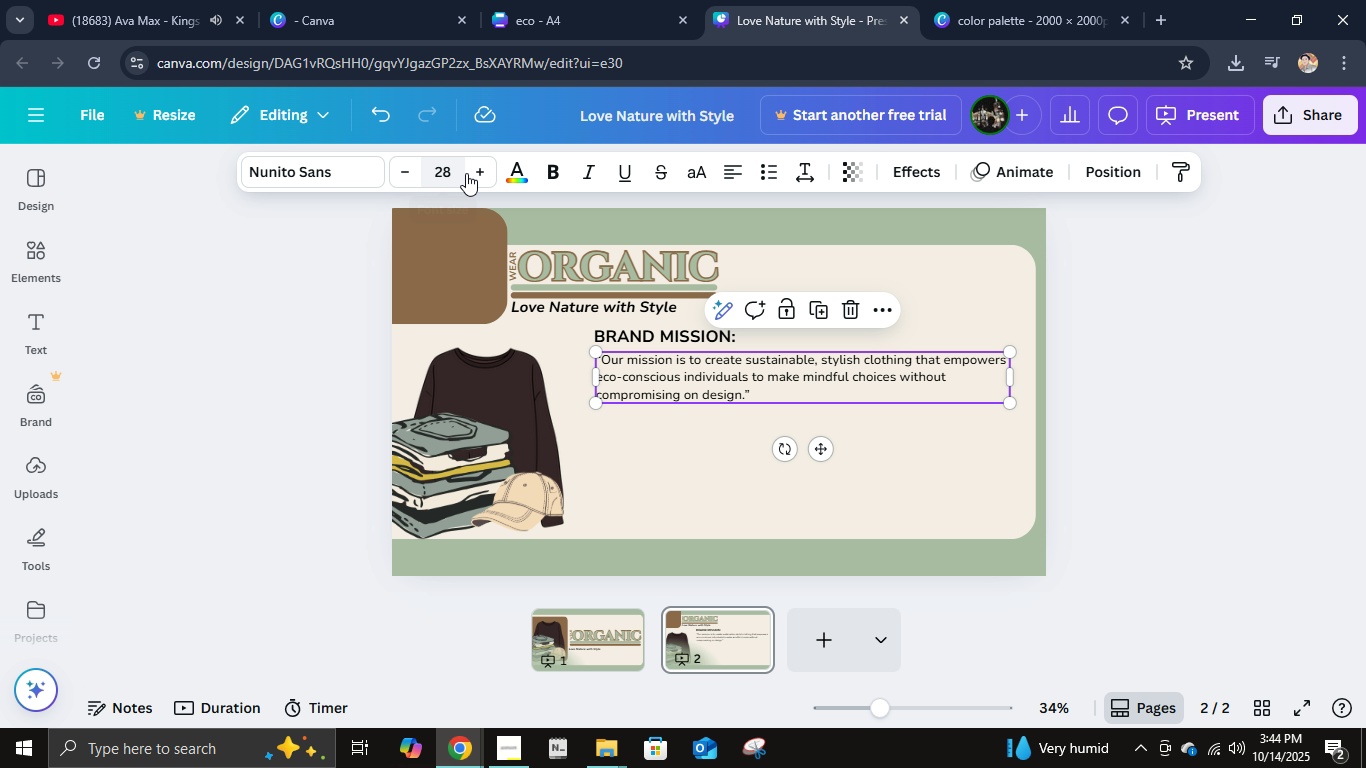 
left_click([475, 171])
 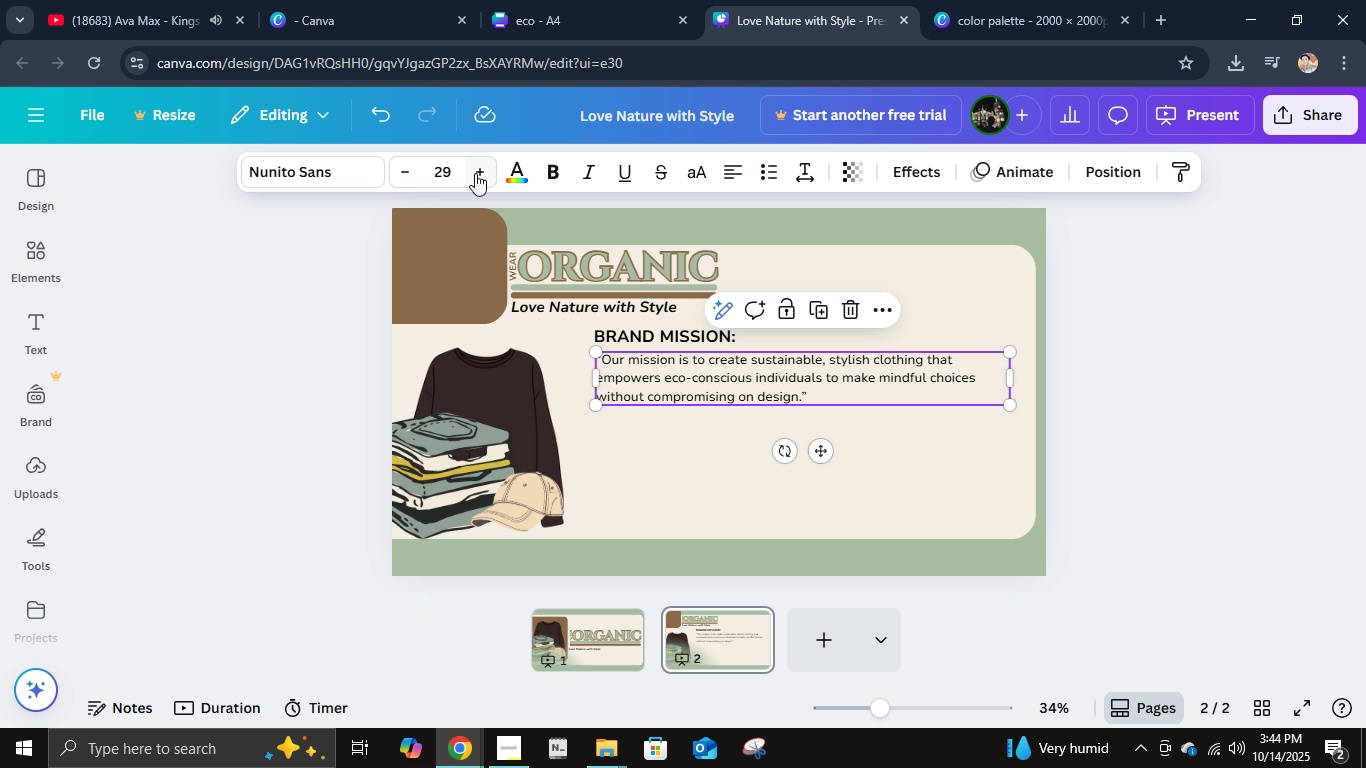 
left_click([478, 170])
 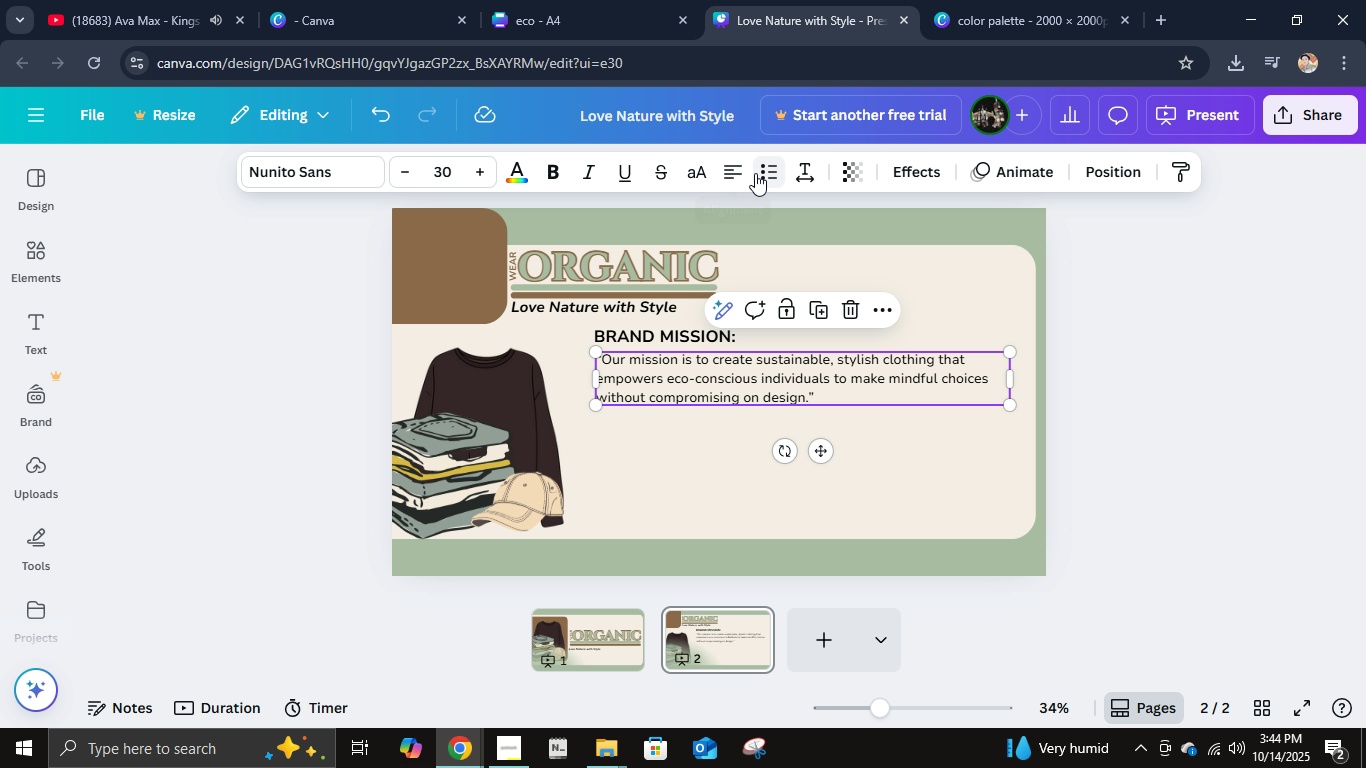 
left_click([738, 174])
 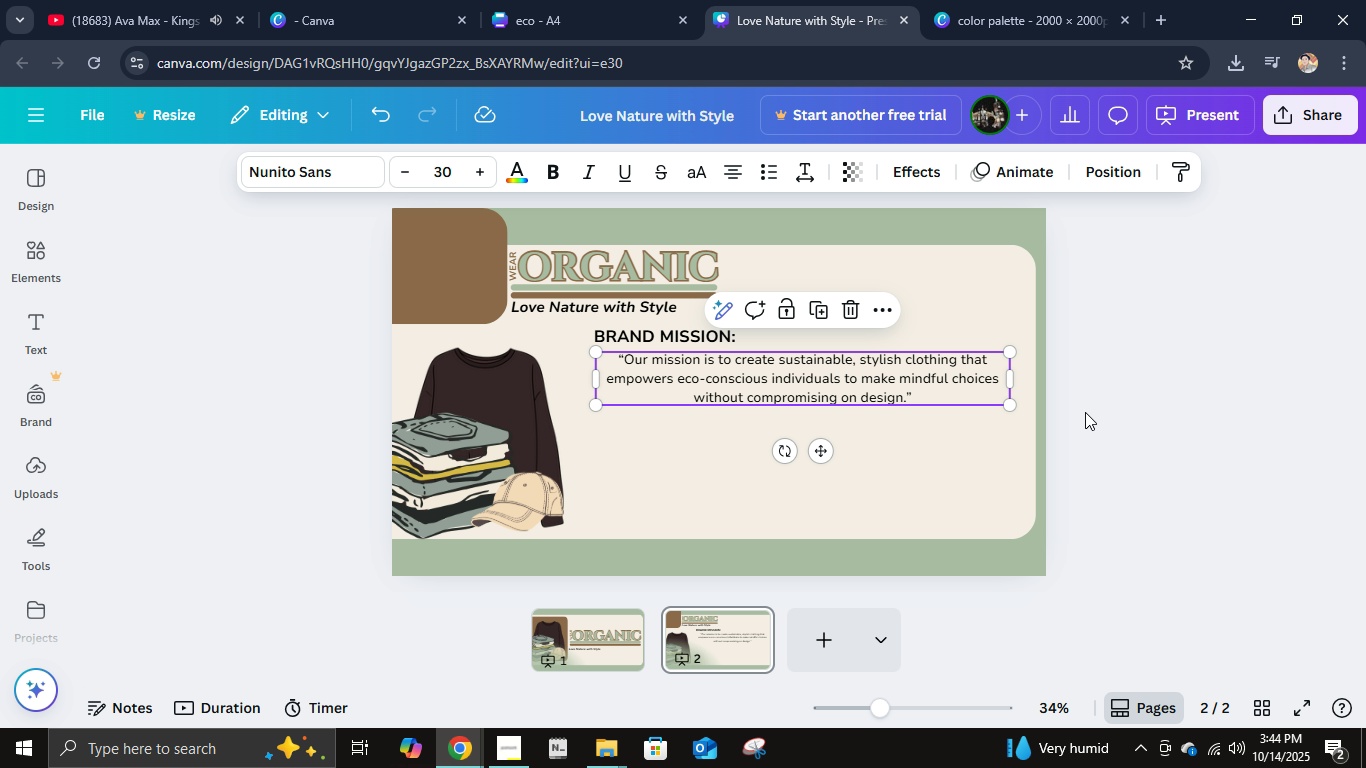 
left_click([1085, 412])
 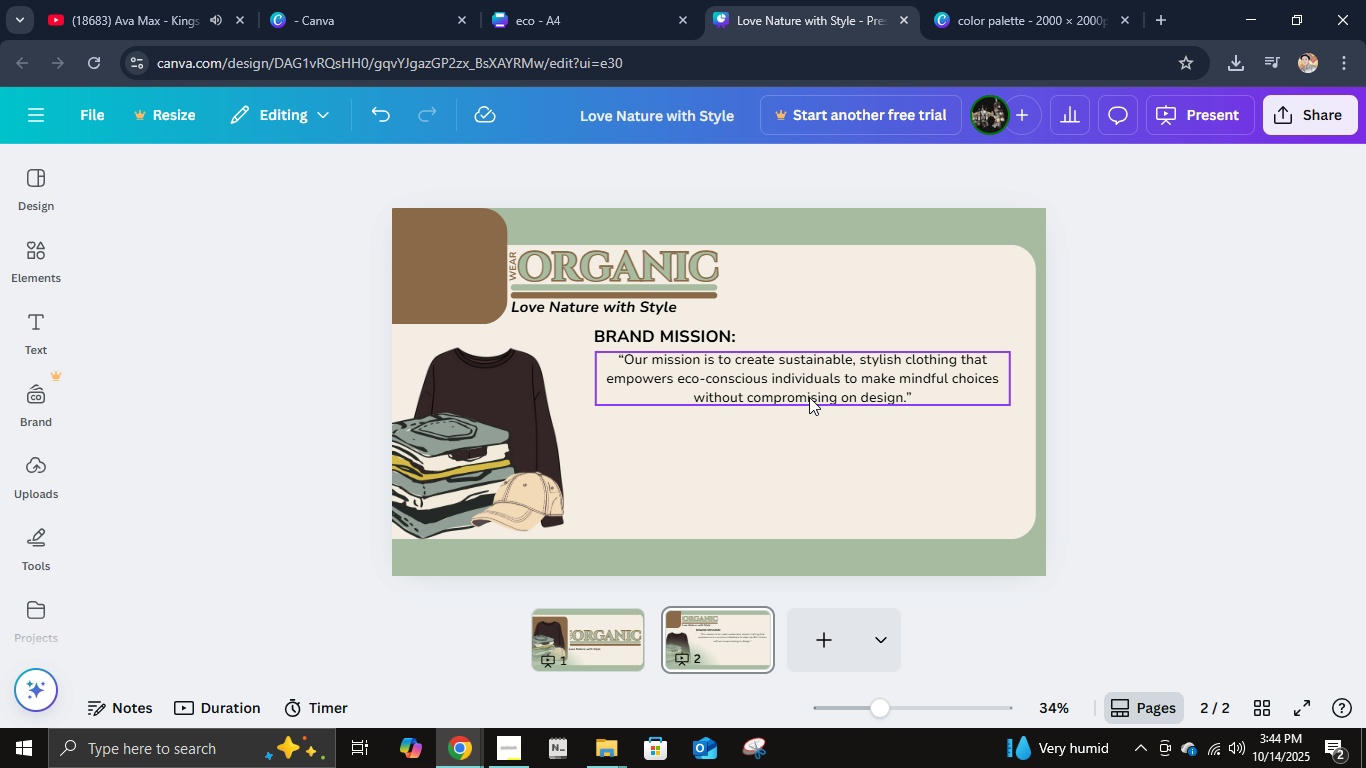 
left_click([809, 397])
 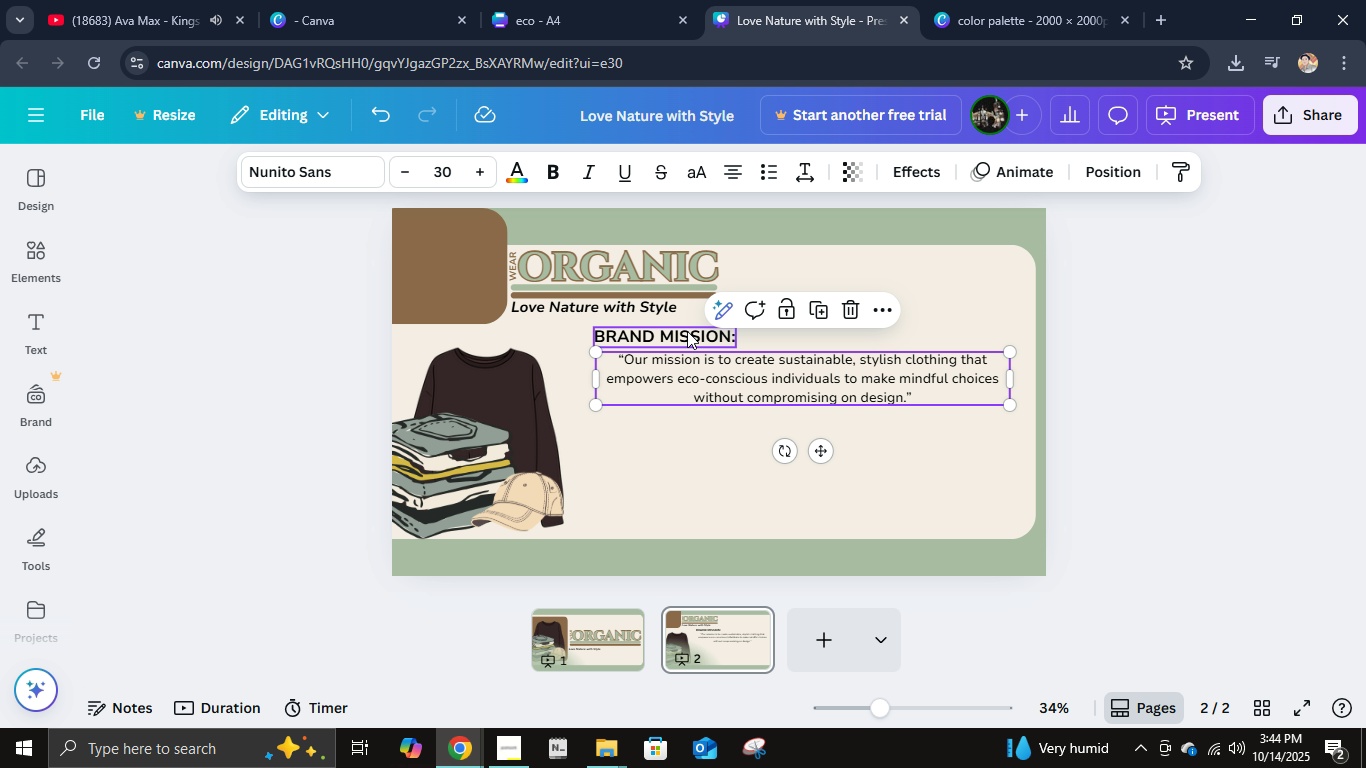 
hold_key(key=ShiftRight, duration=0.4)
left_click([687, 331])
 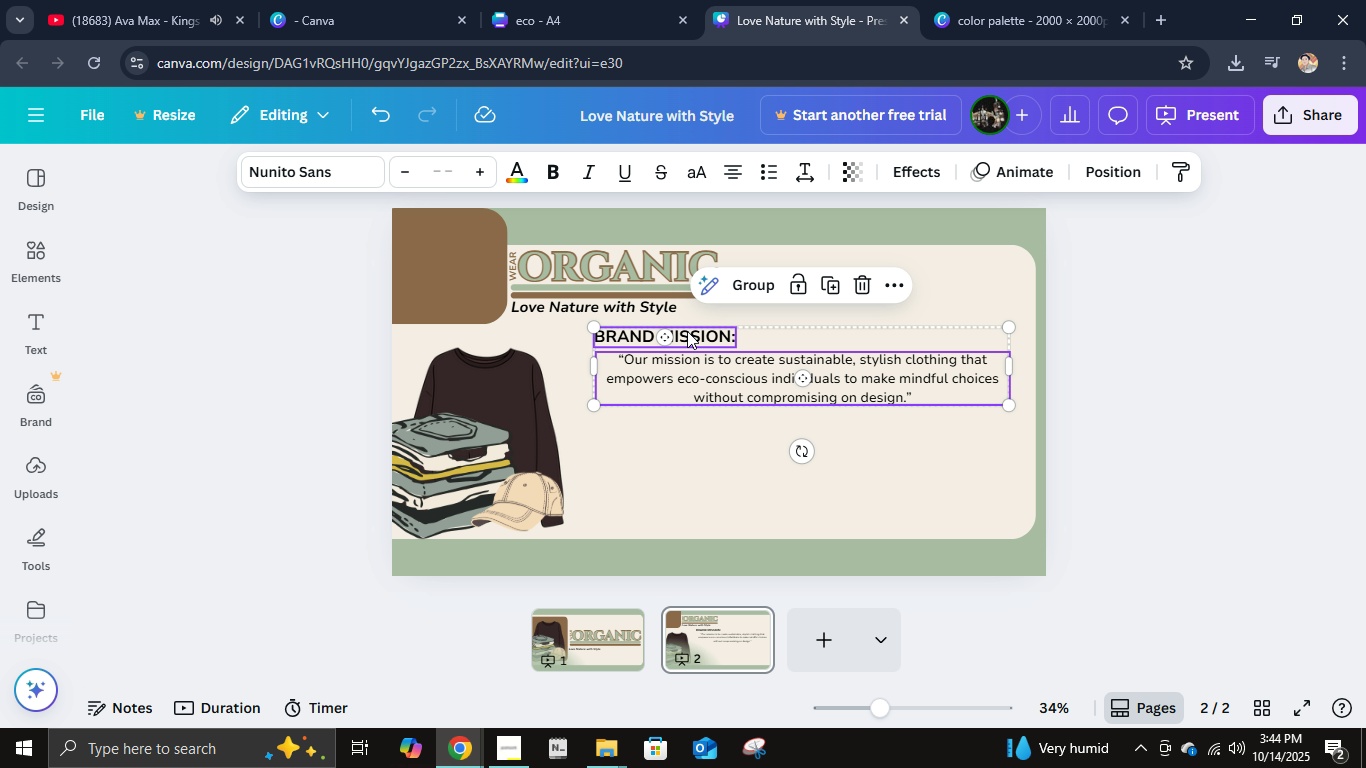 
key(Control+G)
 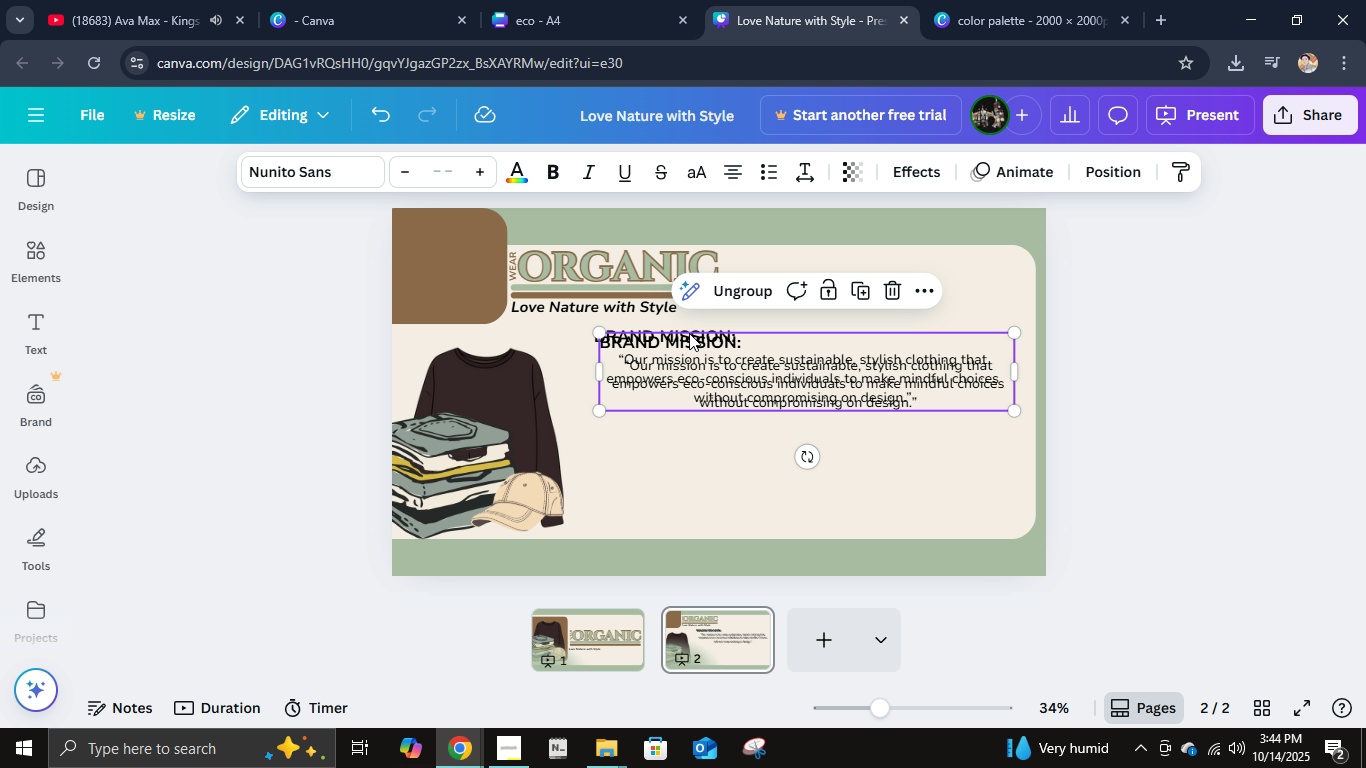 
key(Control+D)
 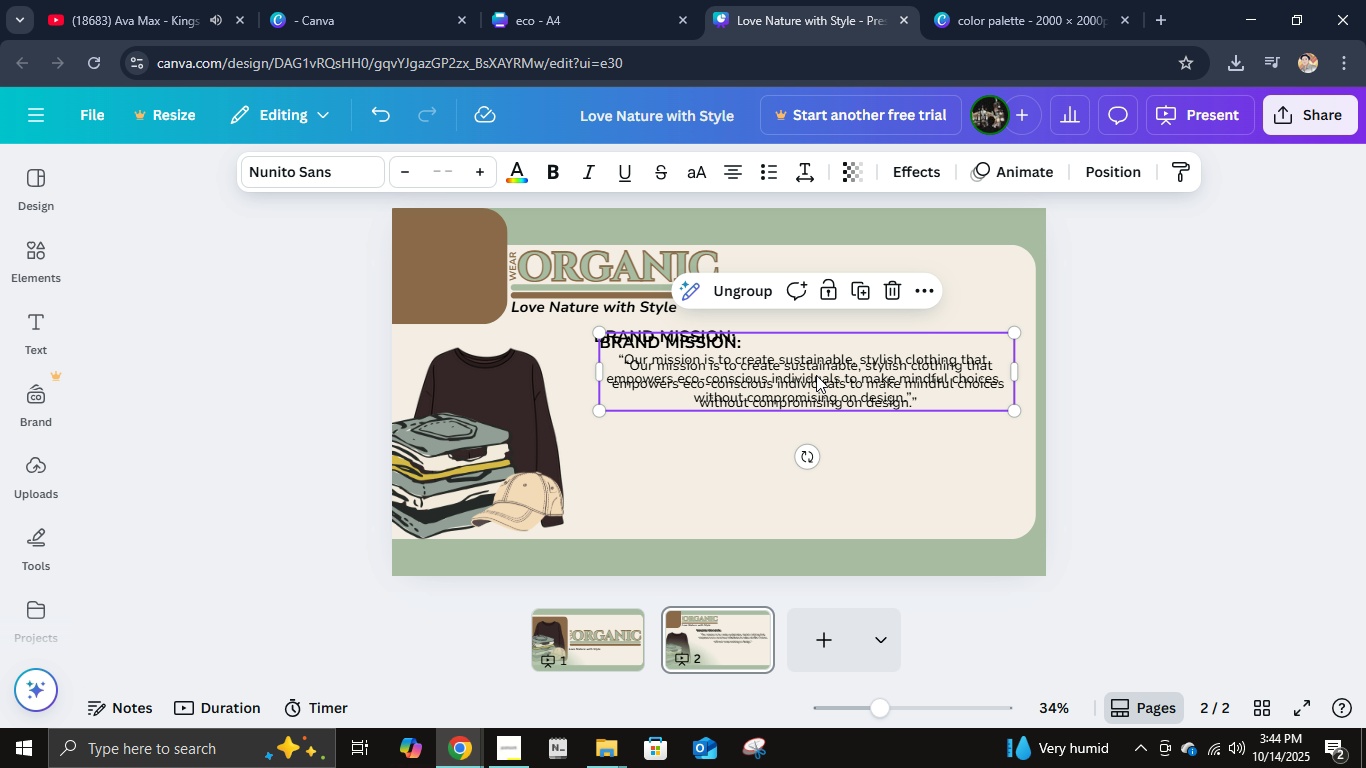 
left_click_drag(start_coordinate=[816, 375], to_coordinate=[809, 469])
 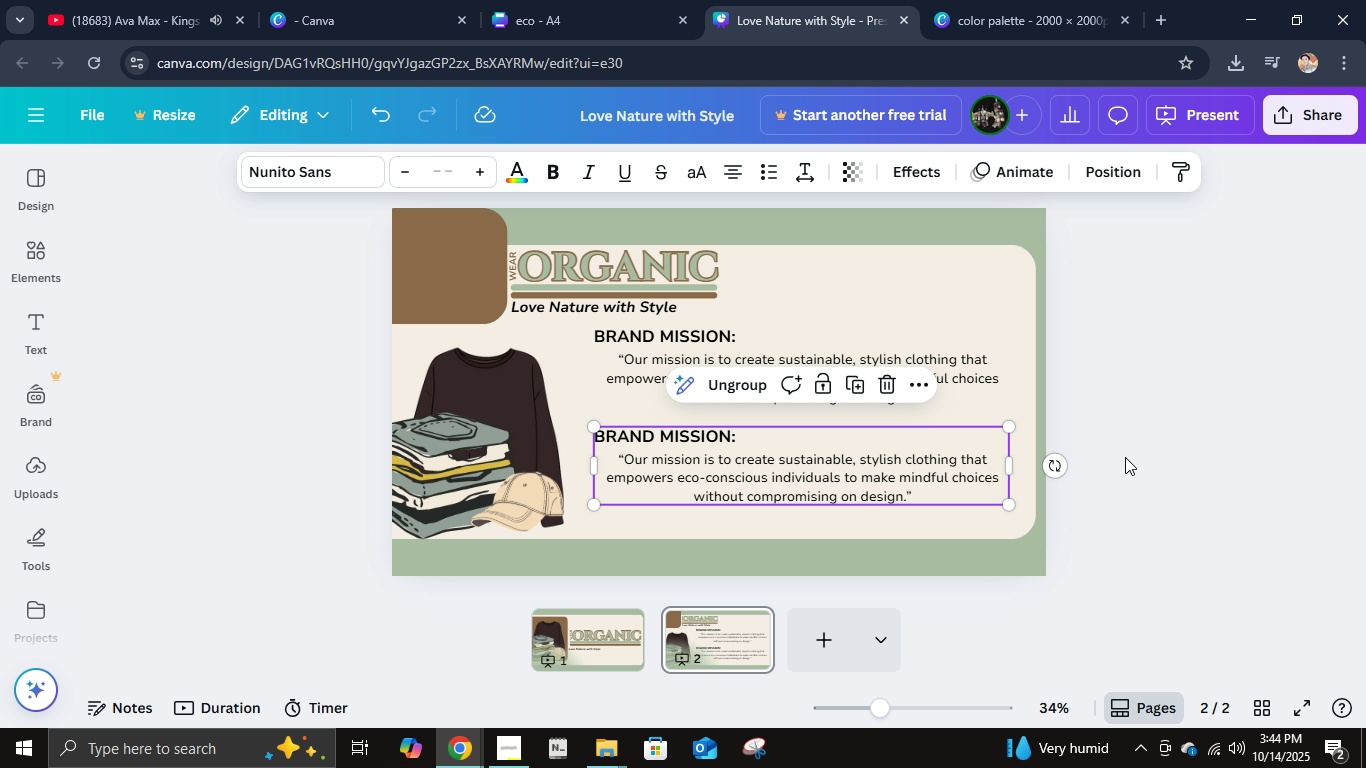 
left_click([1125, 457])
 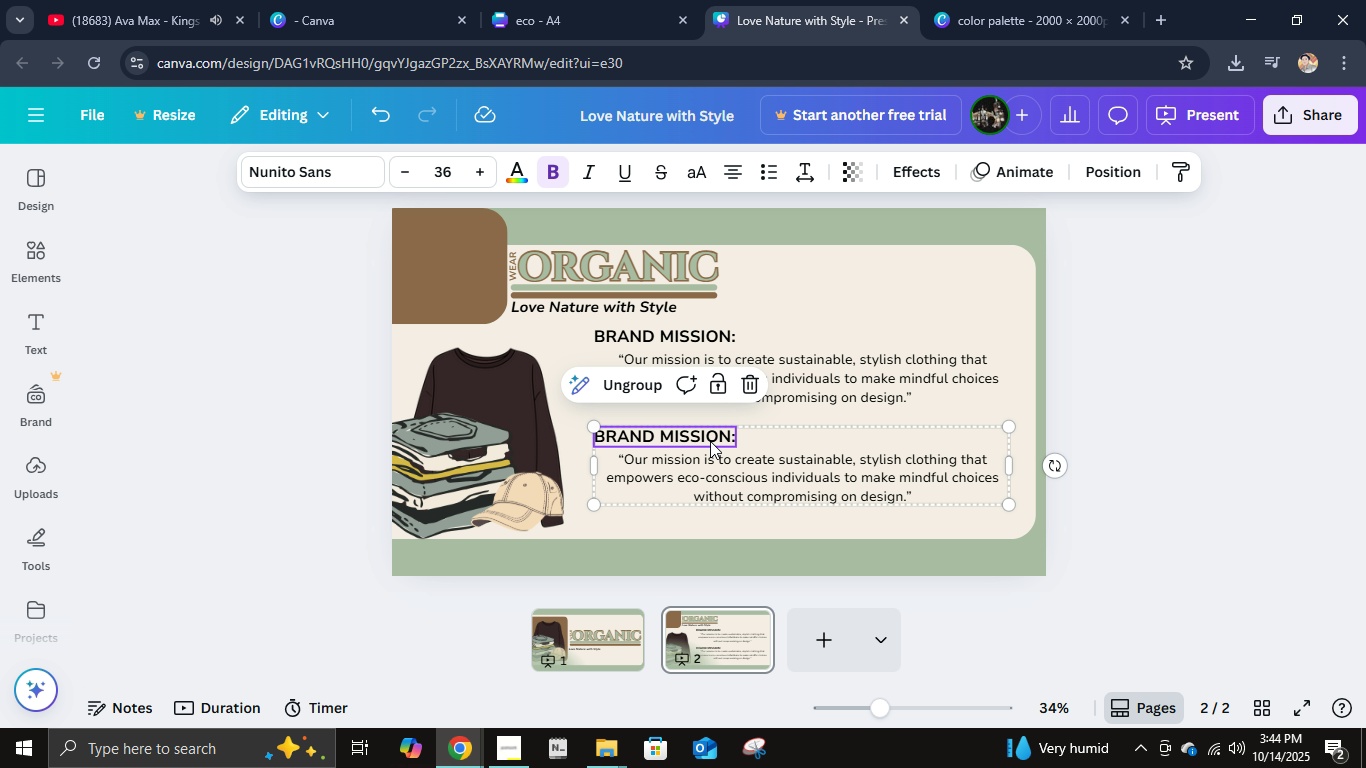 
double_click([710, 441])
 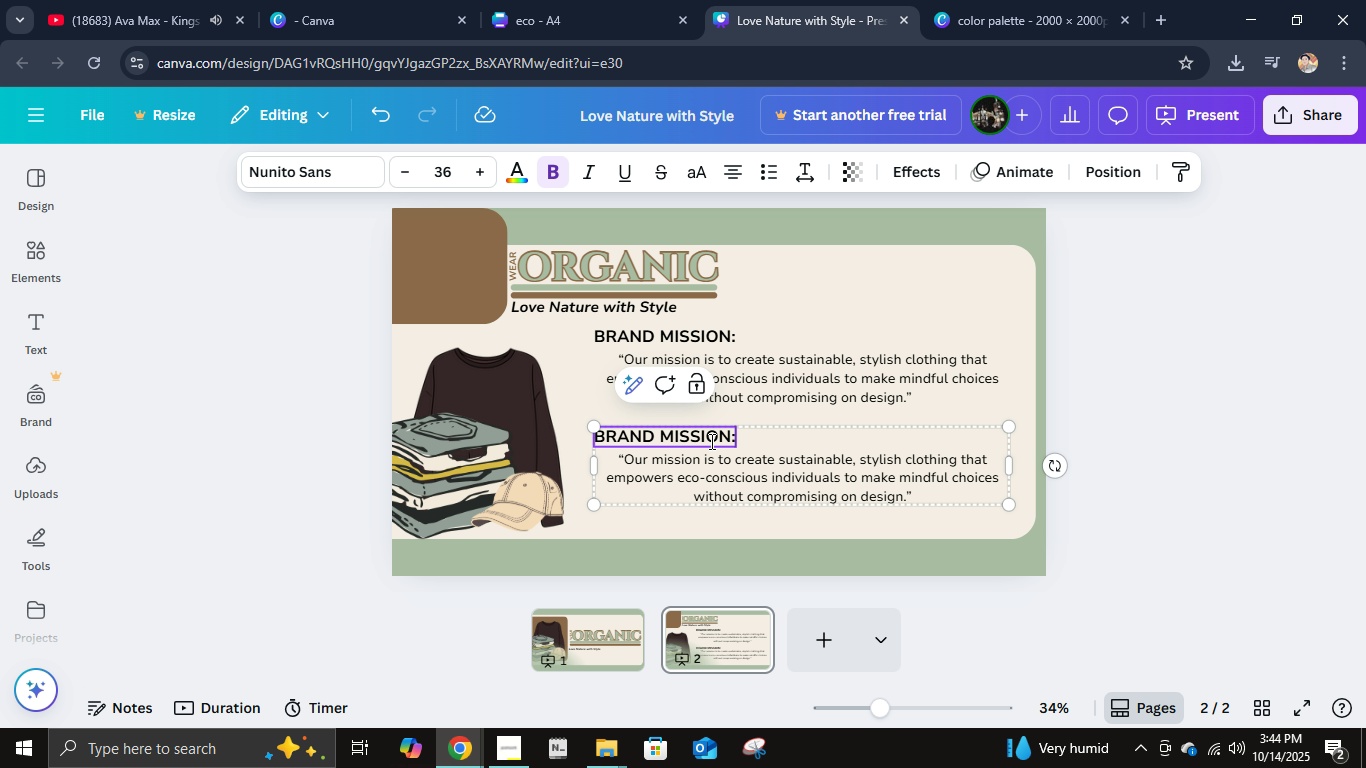 
key(ArrowRight)
 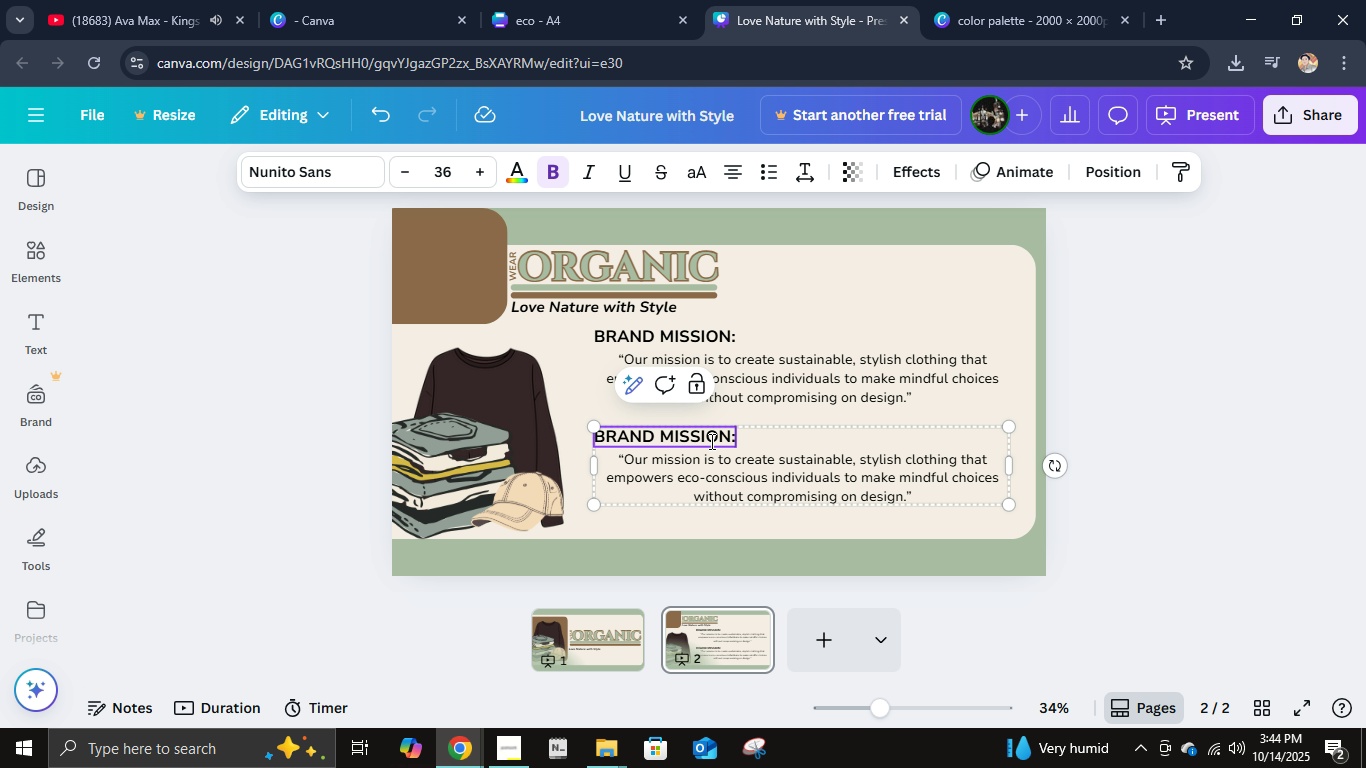 
key(ArrowLeft)
 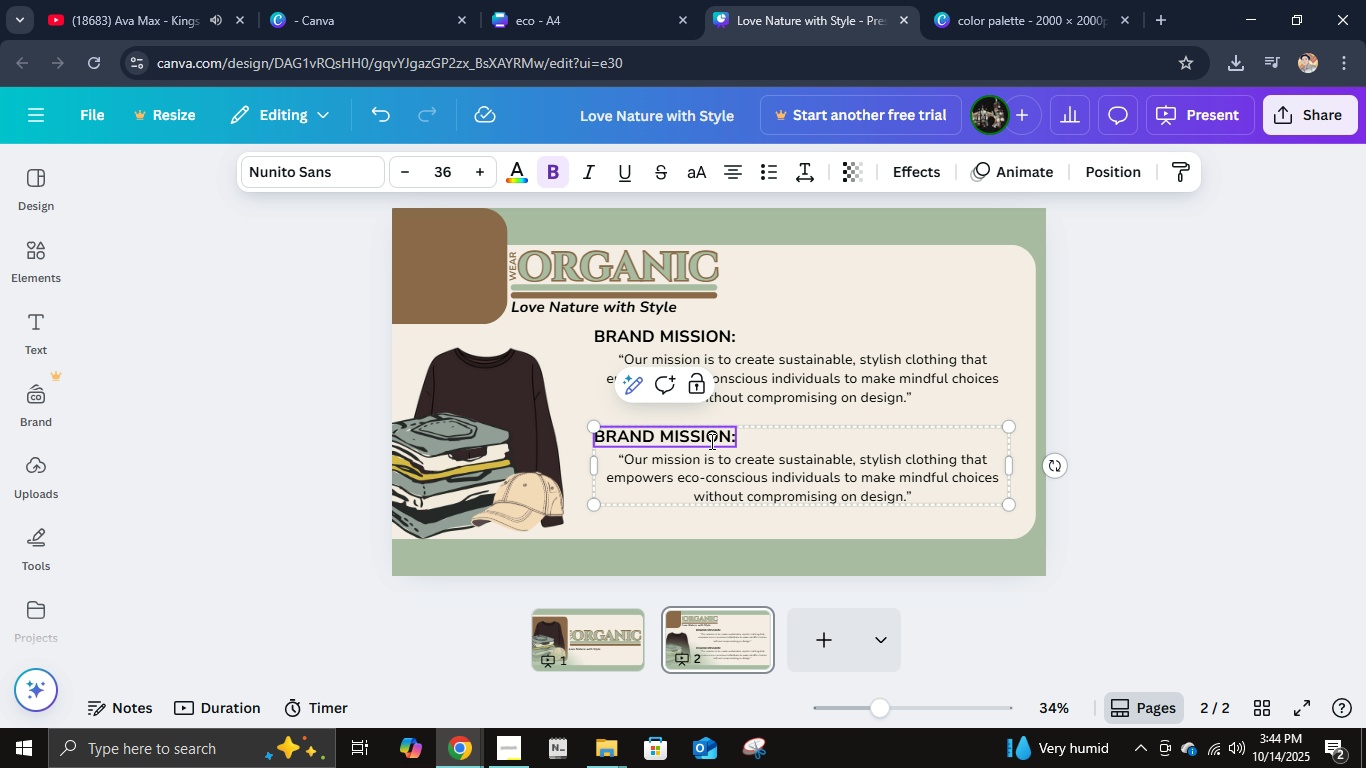 
key(Backspace)
key(Backspace)
key(Backspace)
key(Backspace)
key(Backspace)
key(Backspace)
key(Backspace)
type(VISION)
 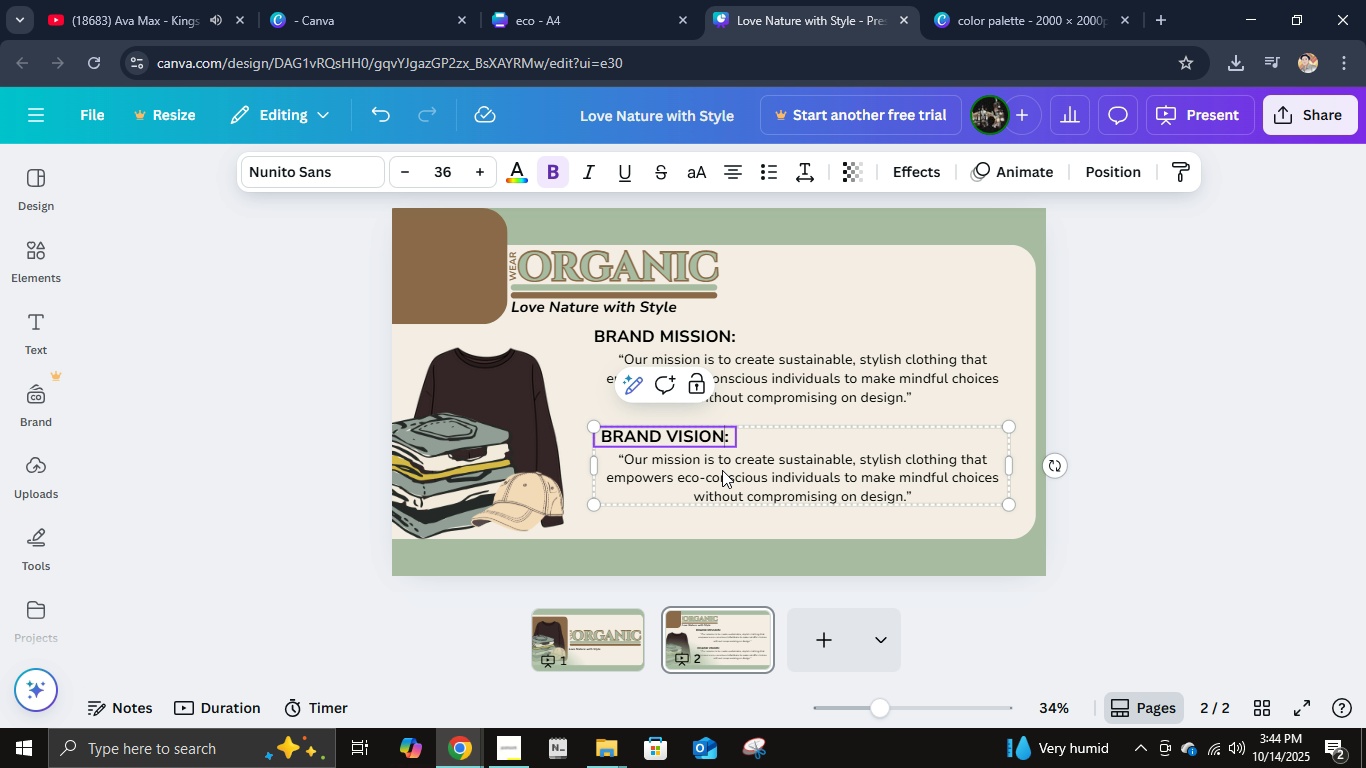 
left_click([732, 502])
 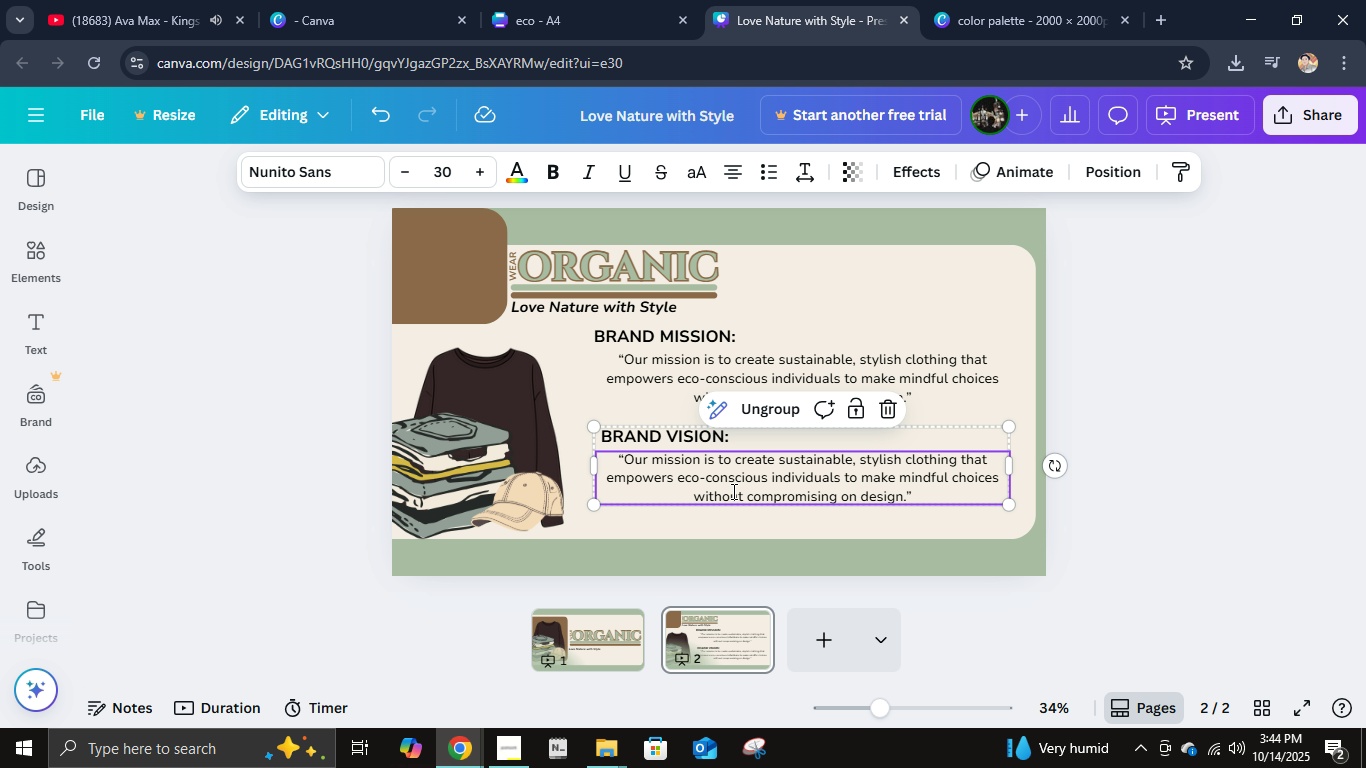 
double_click([732, 491])
 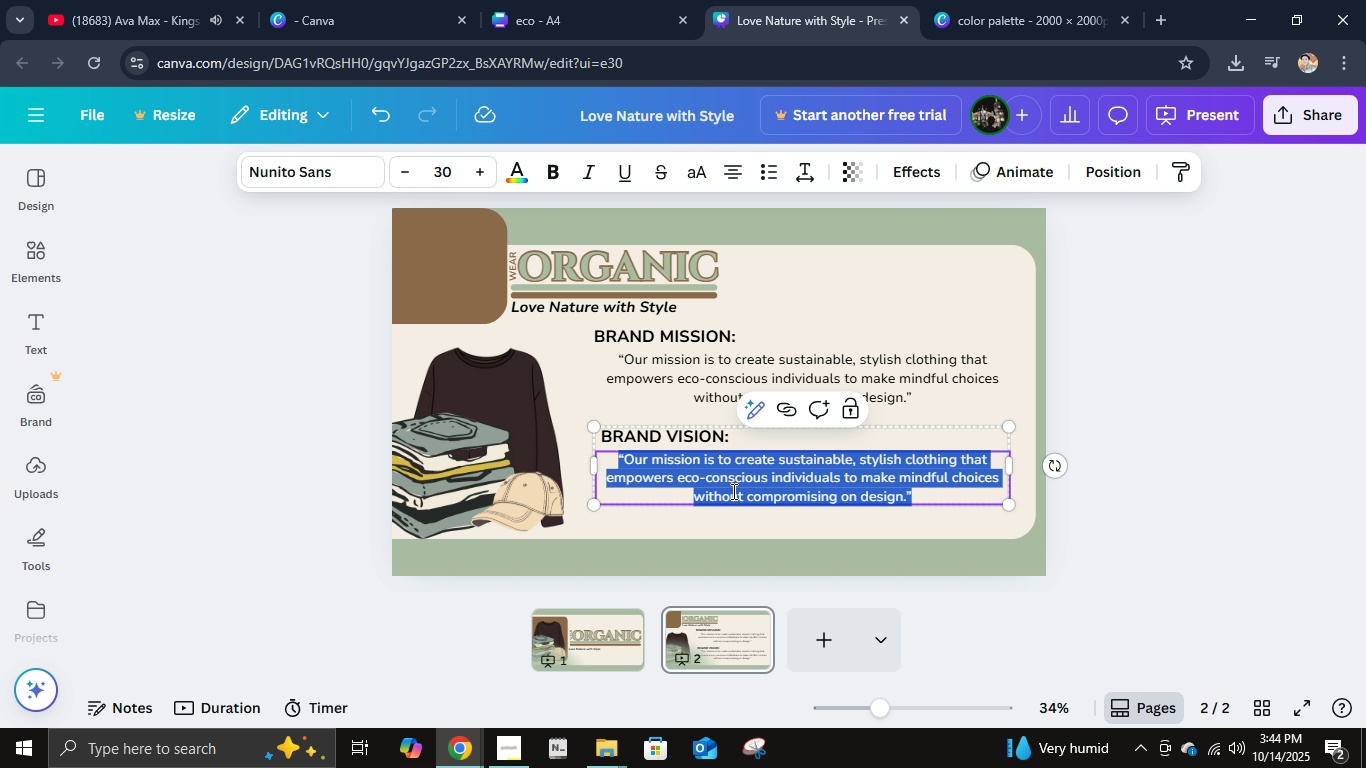 
triple_click([732, 491])
 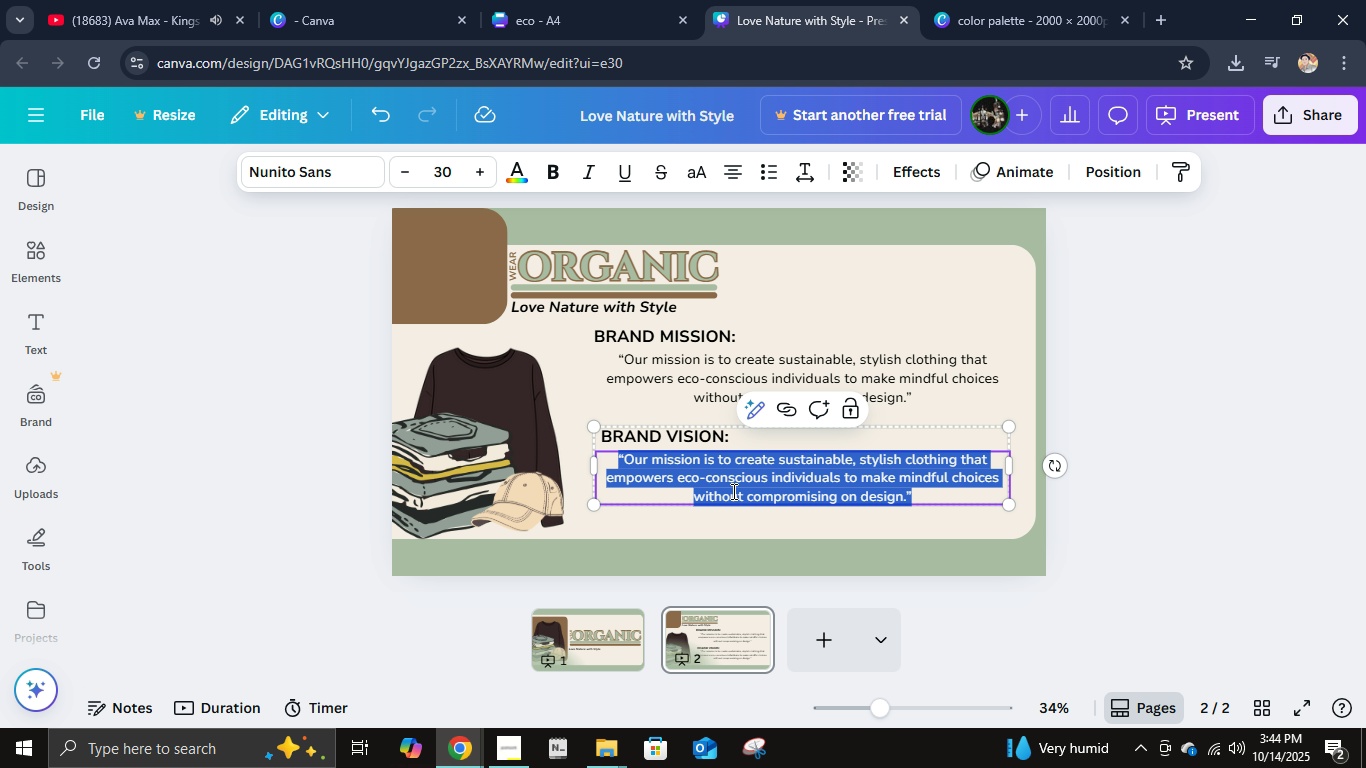 
wait(5.13)
 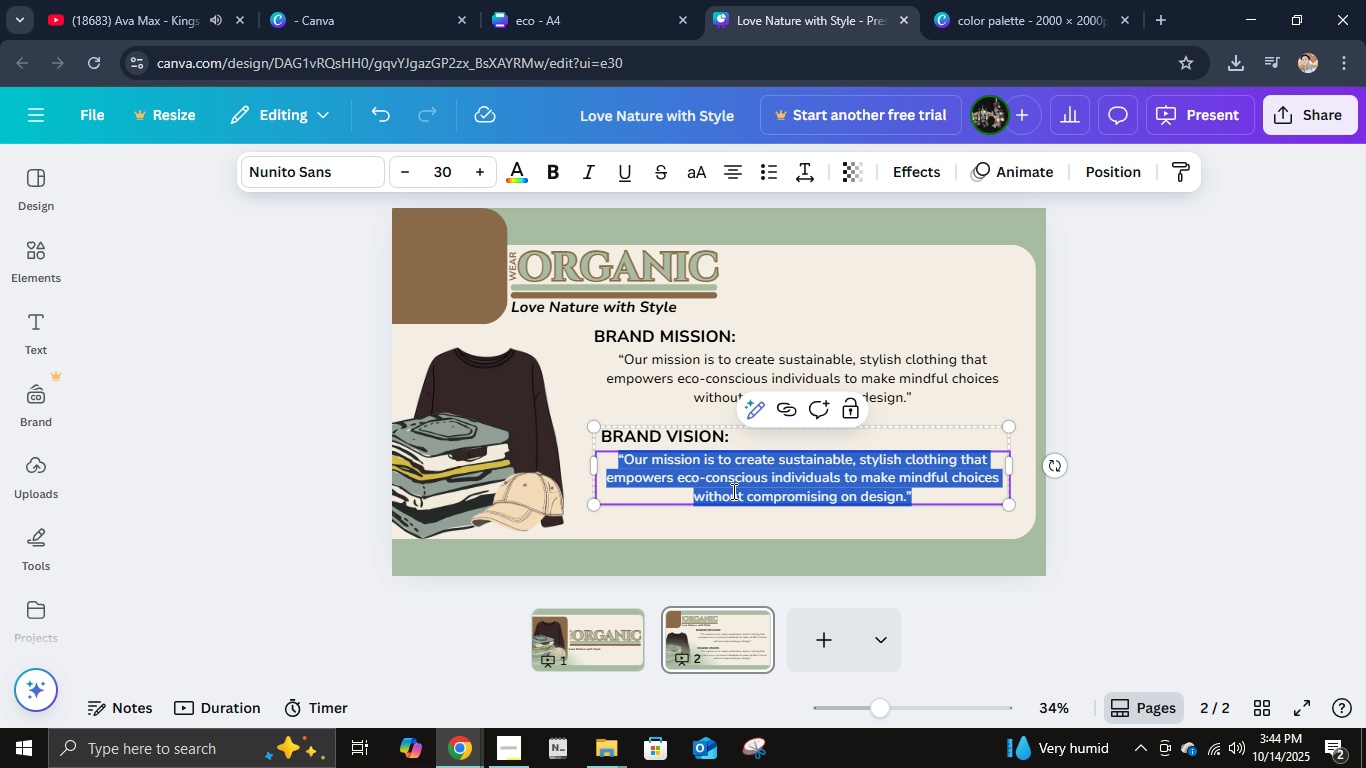 
type(To)
key(Backspace)
key(Backspace)
 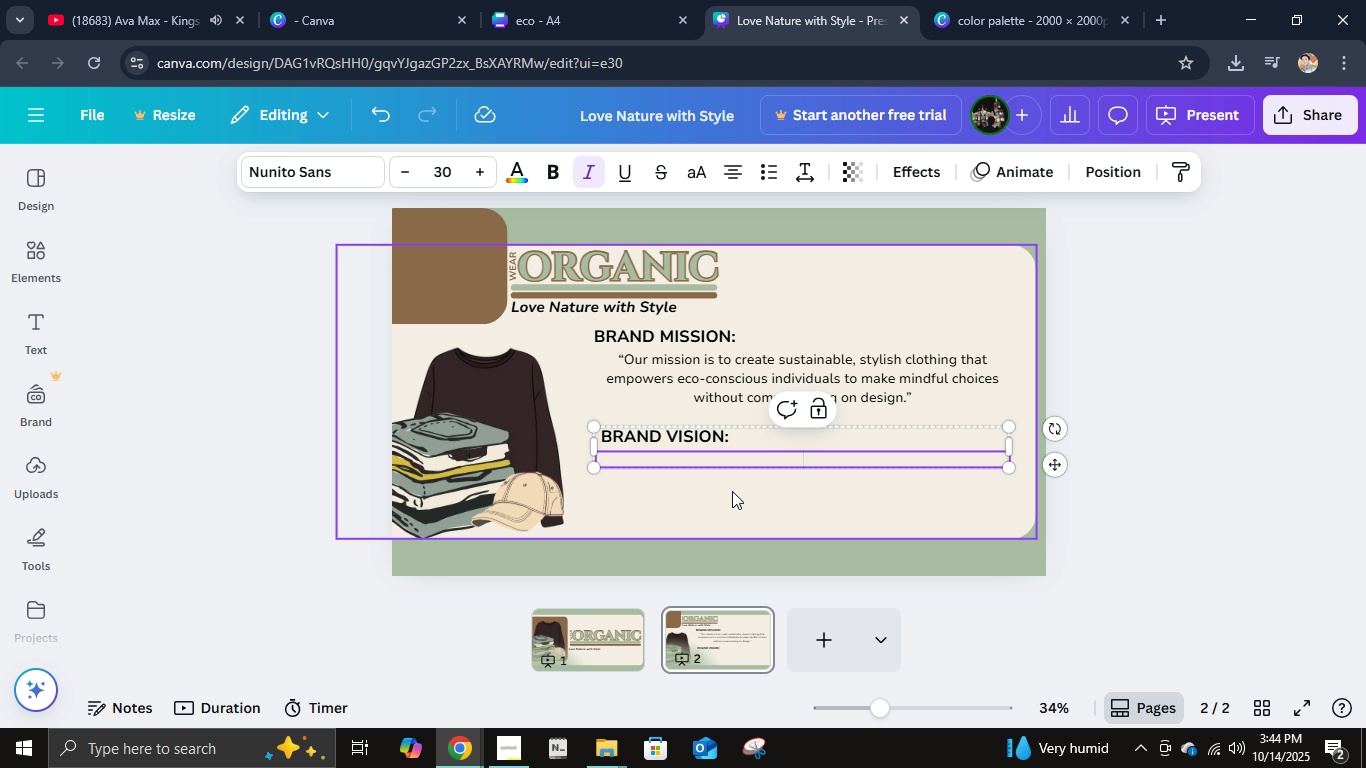 
key(Control+ControlLeft)
 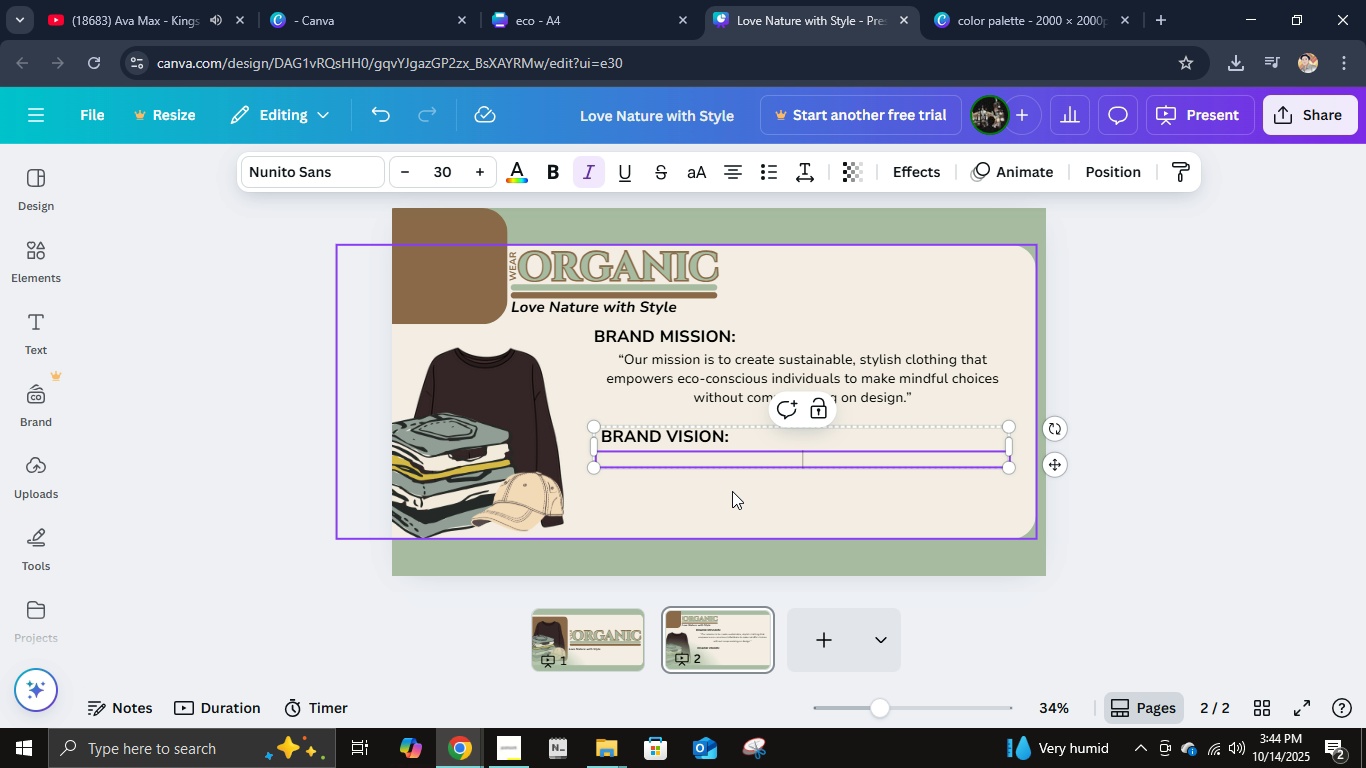 
type("To redefine fashion bu)
key(Backspace)
type(y proving that sustainability)
 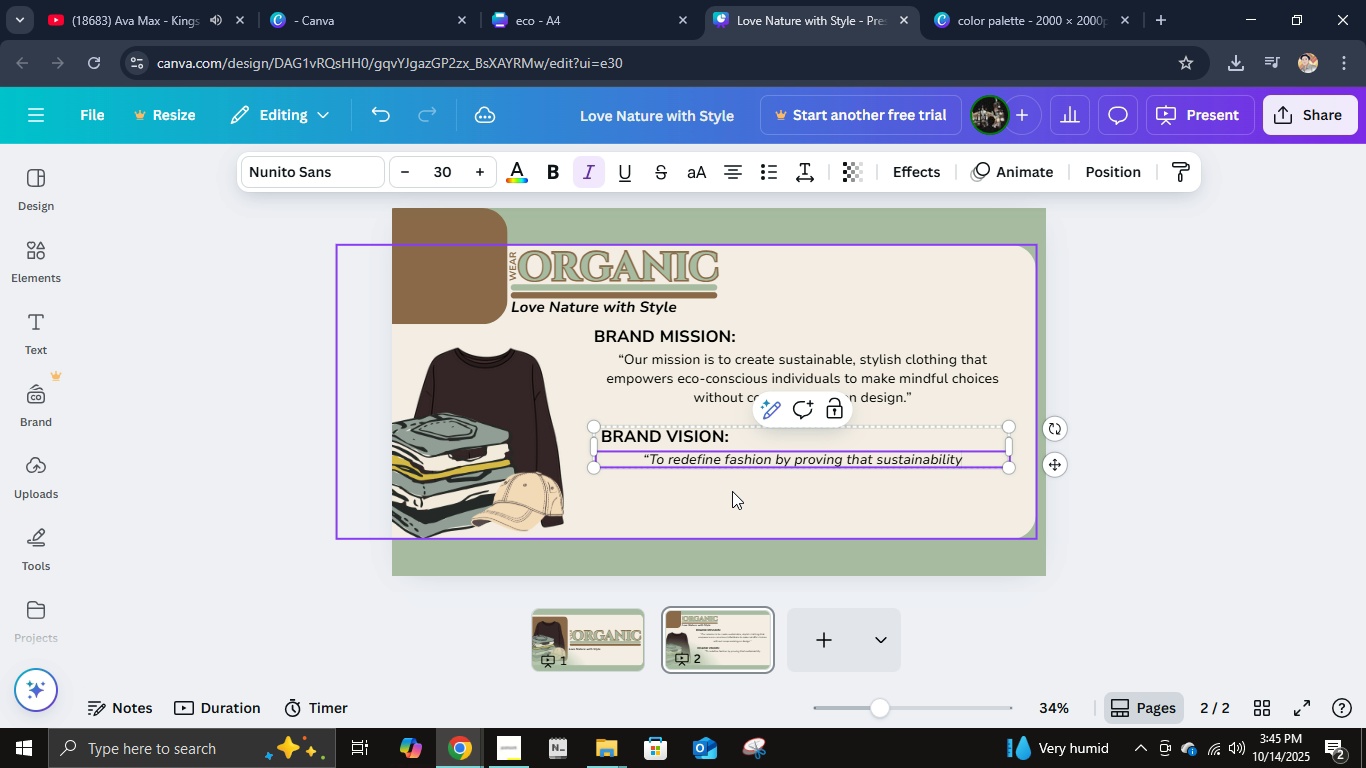 